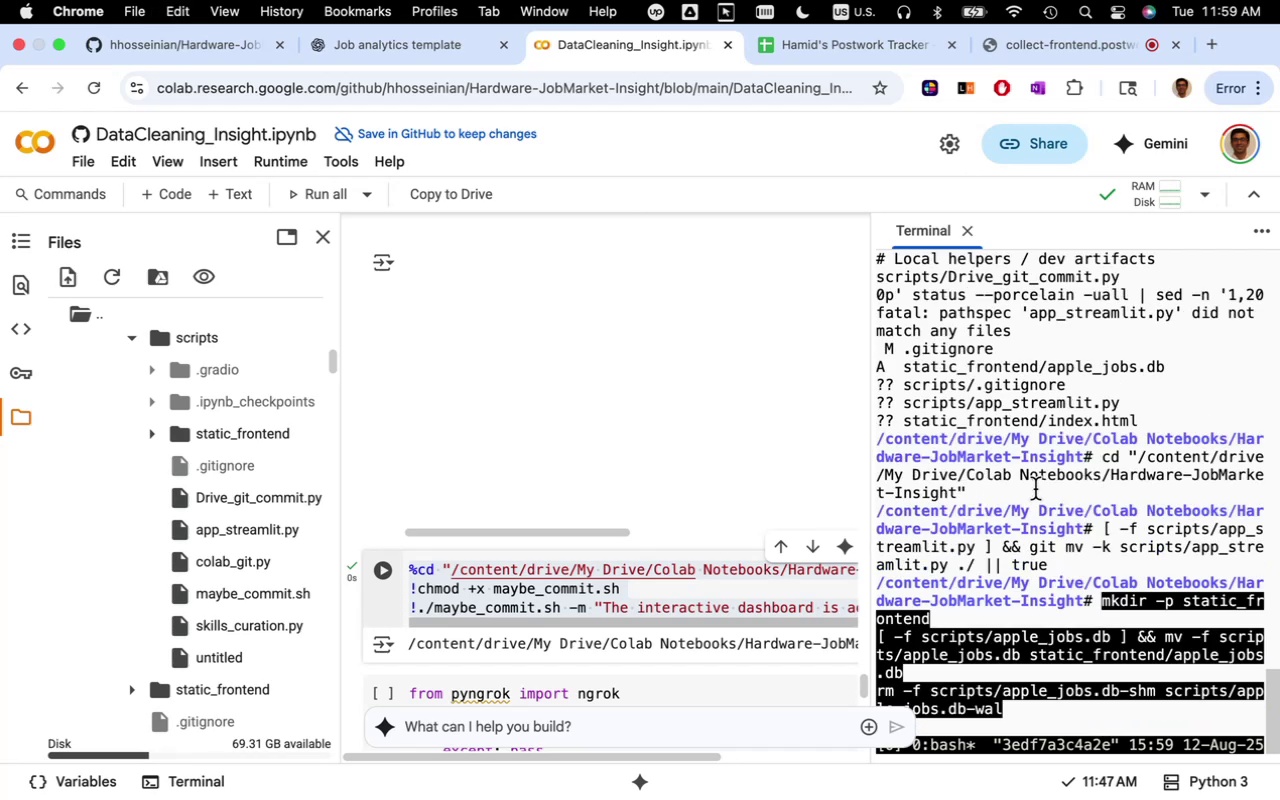 
key(Enter)
 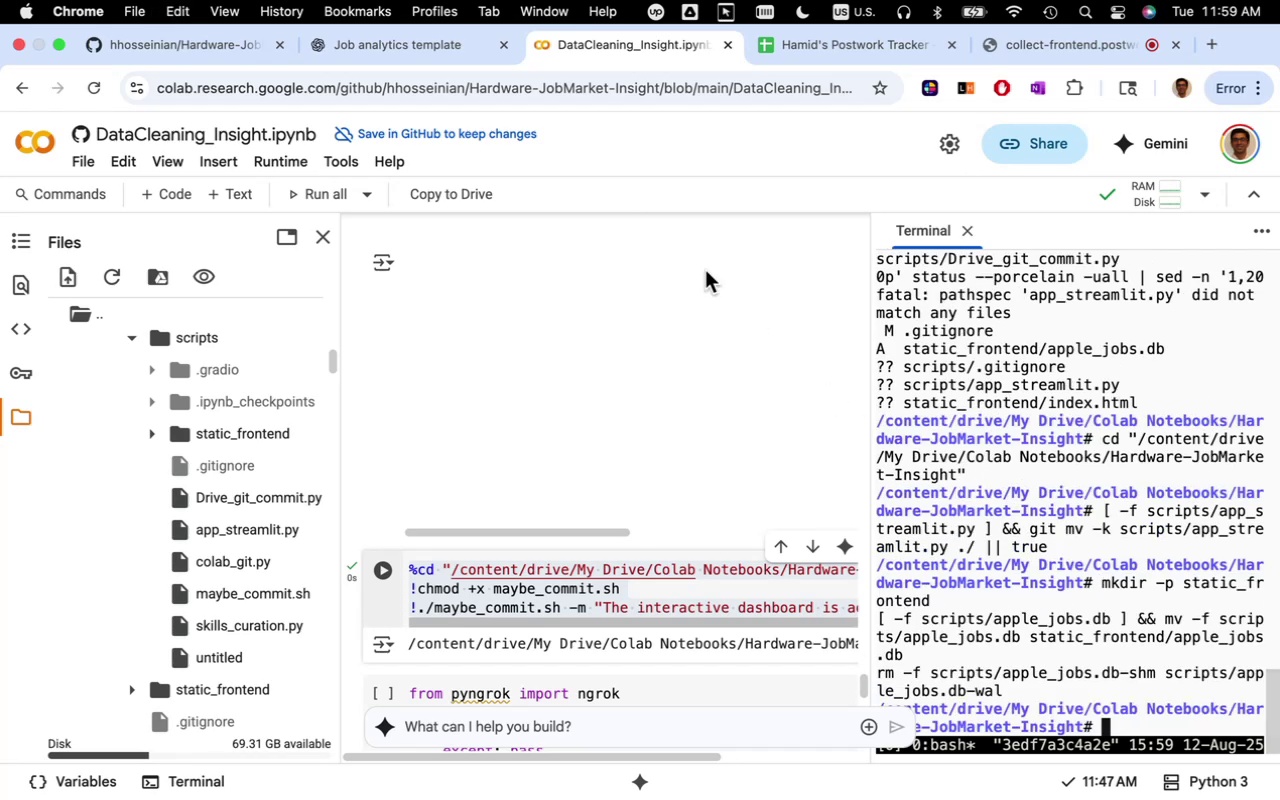 
left_click([462, 55])
 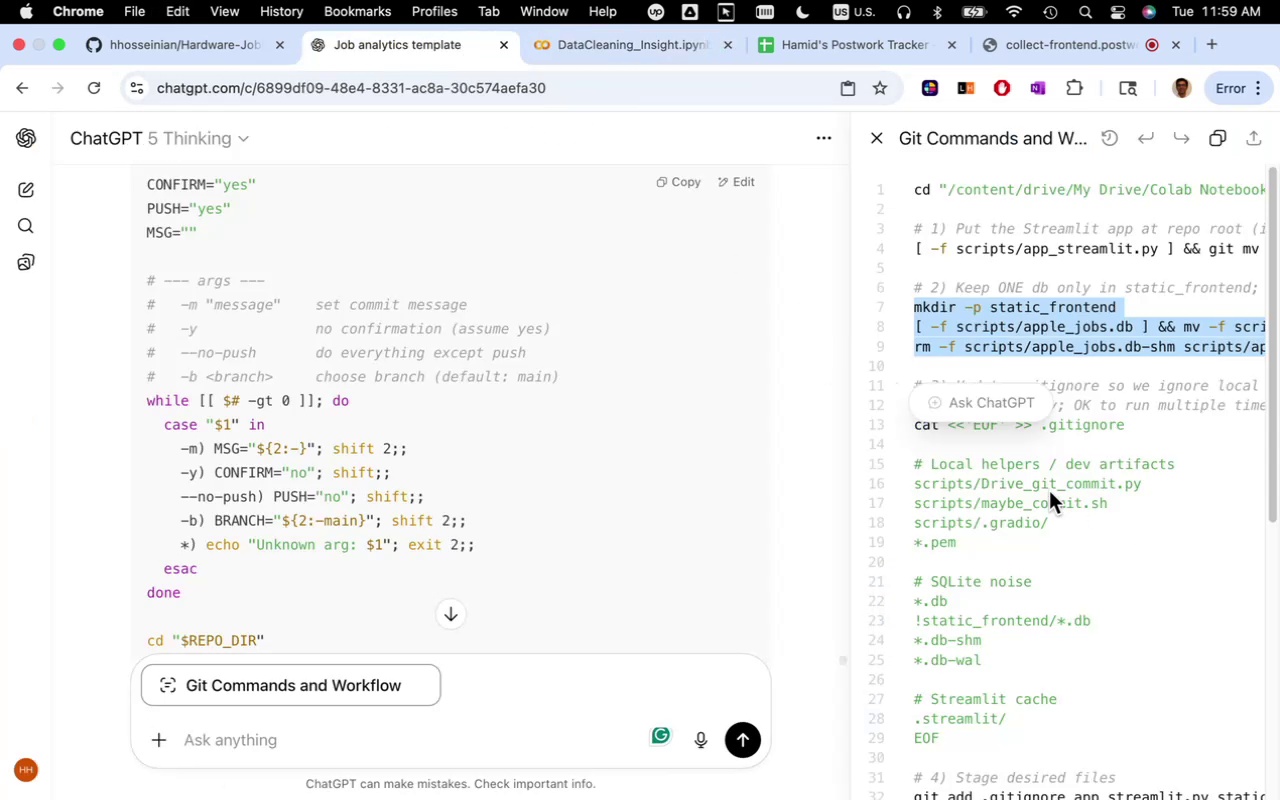 
left_click([1023, 476])
 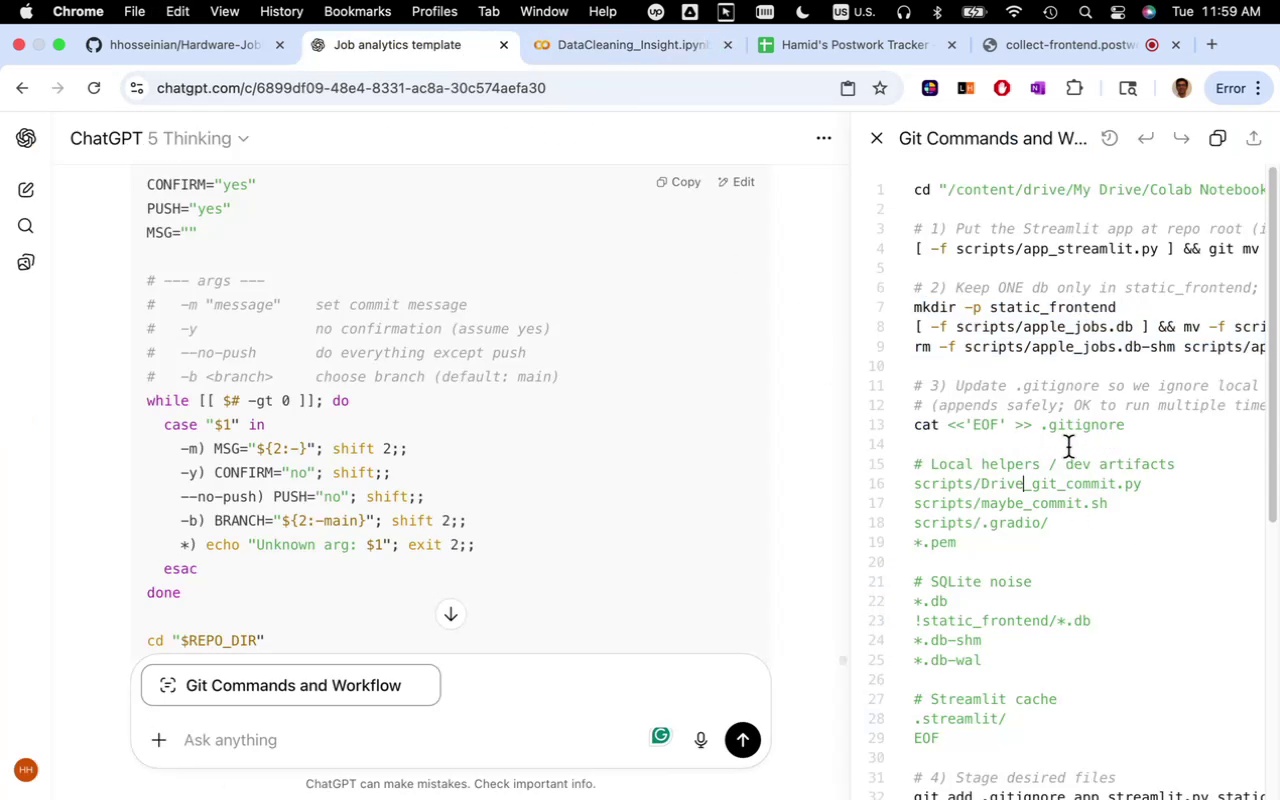 
scroll: coordinate [1059, 462], scroll_direction: down, amount: 3.0
 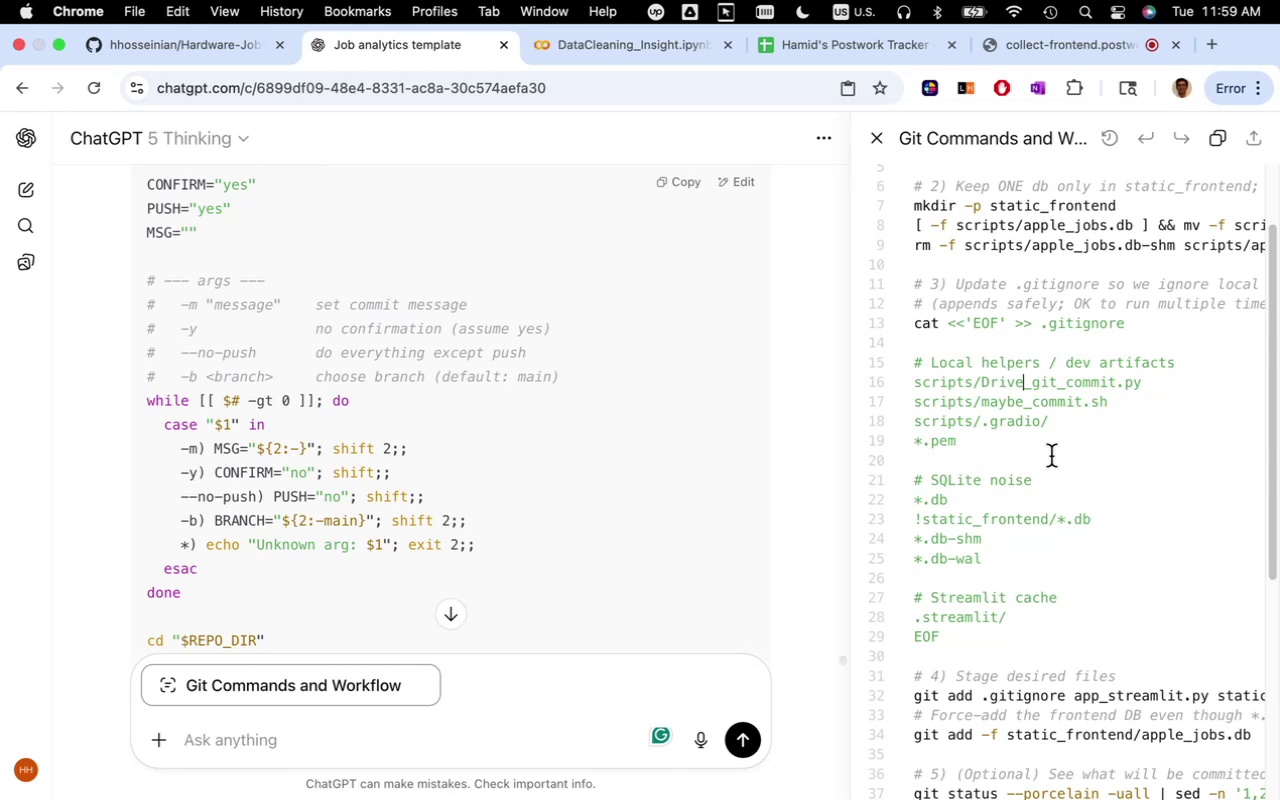 
wait(5.47)
 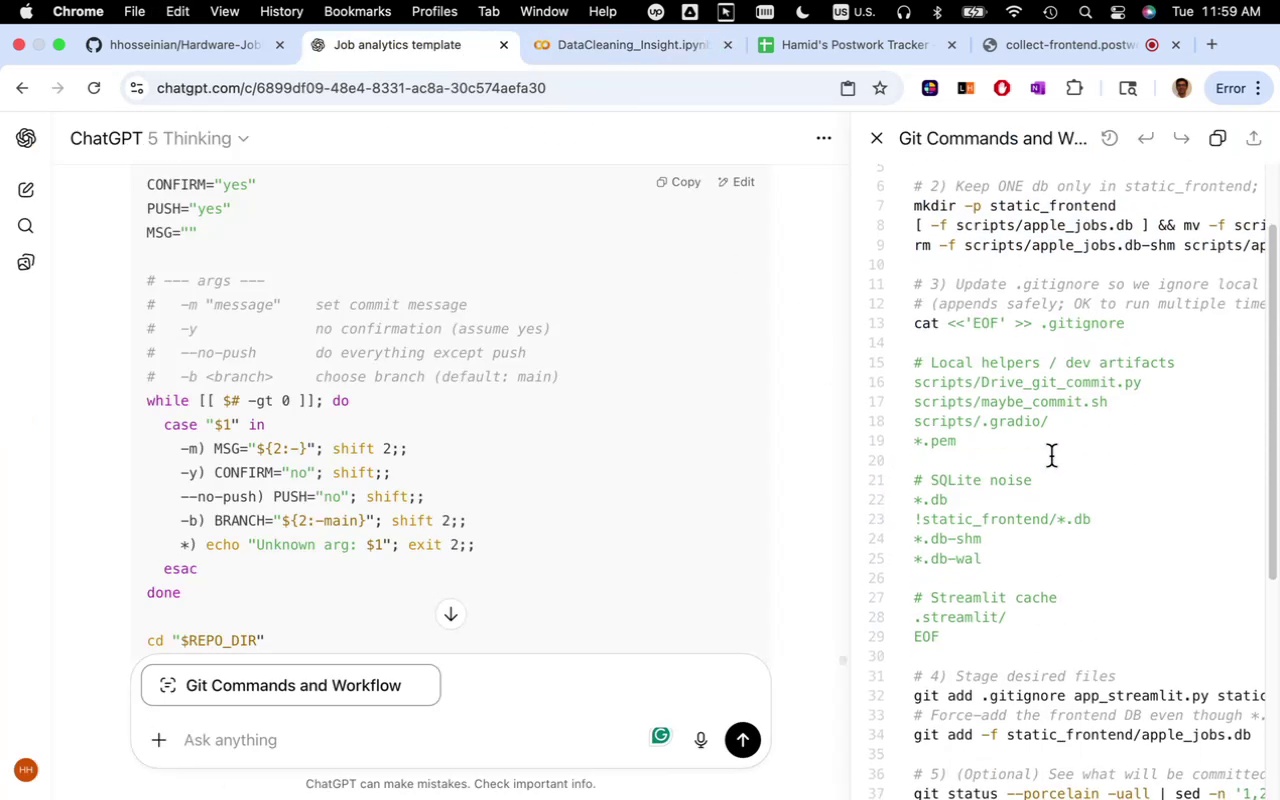 
left_click_drag(start_coordinate=[937, 639], to_coordinate=[907, 323])
 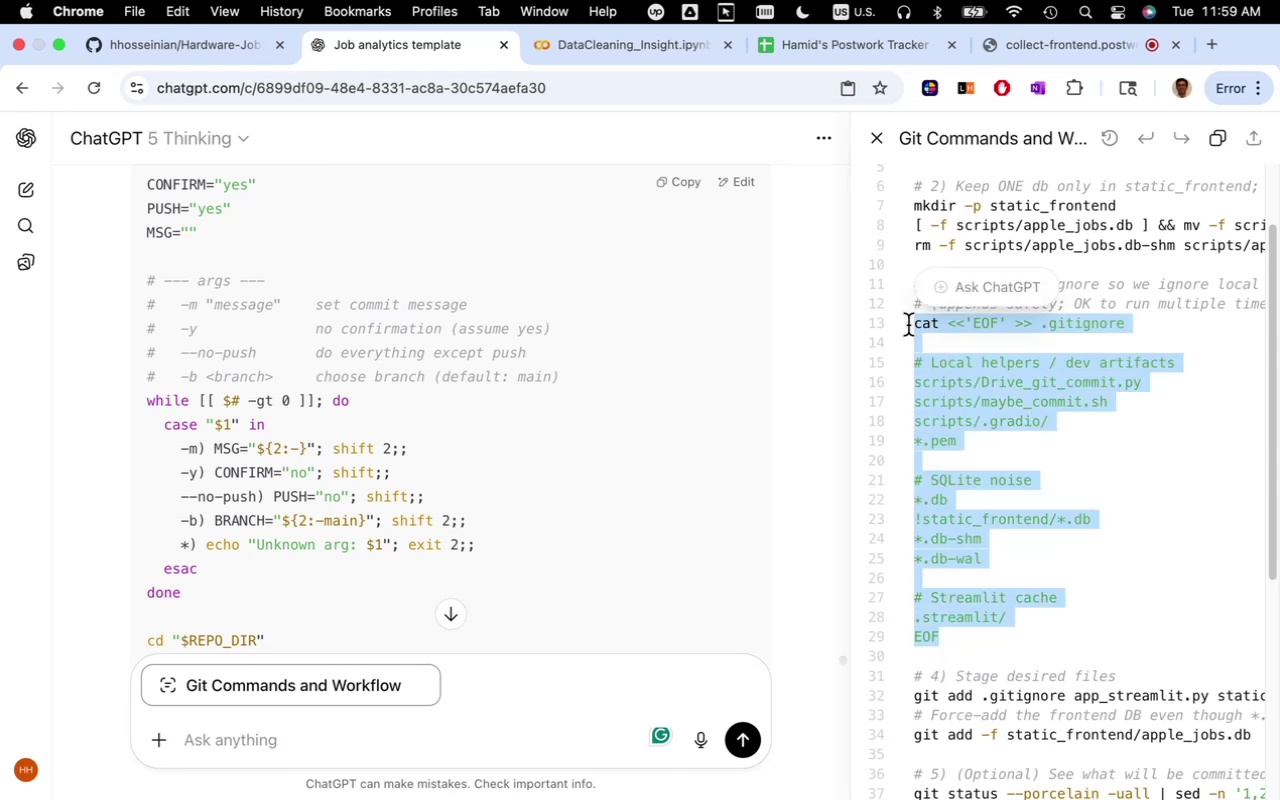 
key(Meta+C)
 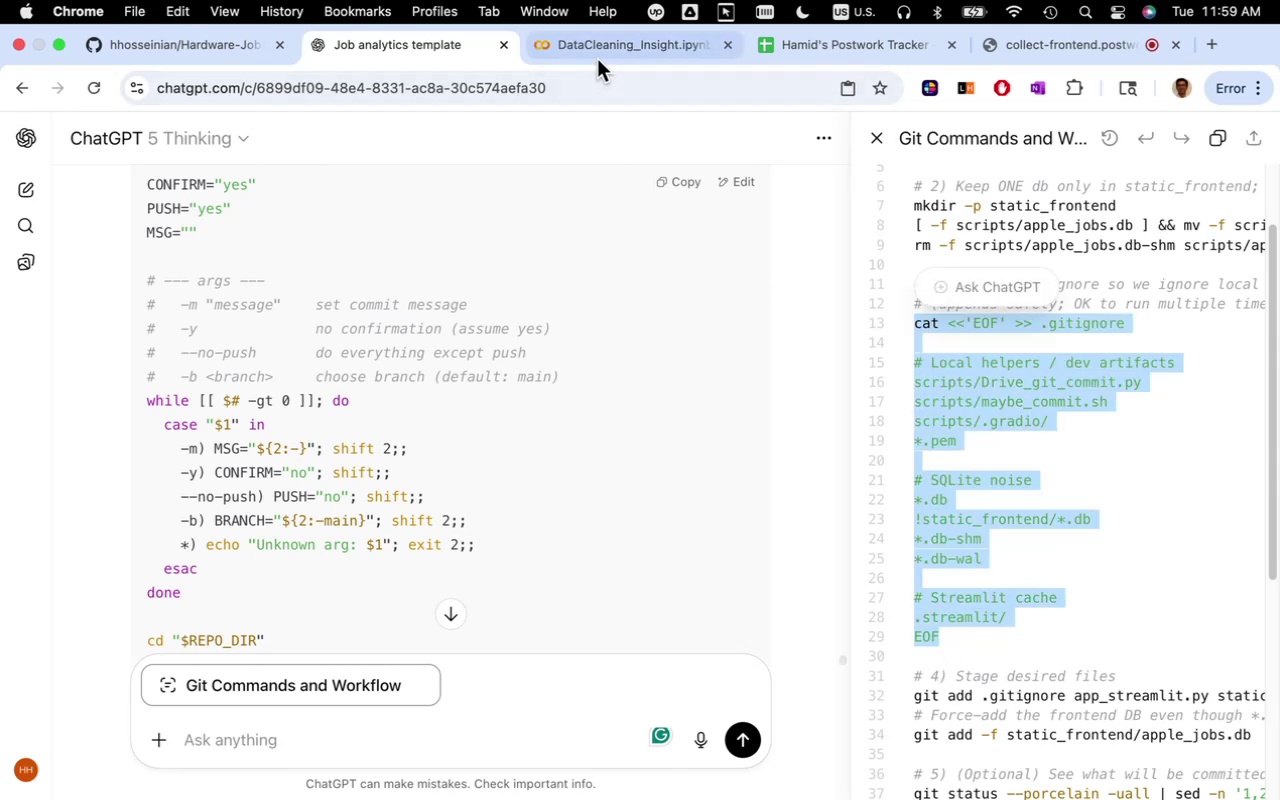 
left_click([602, 50])
 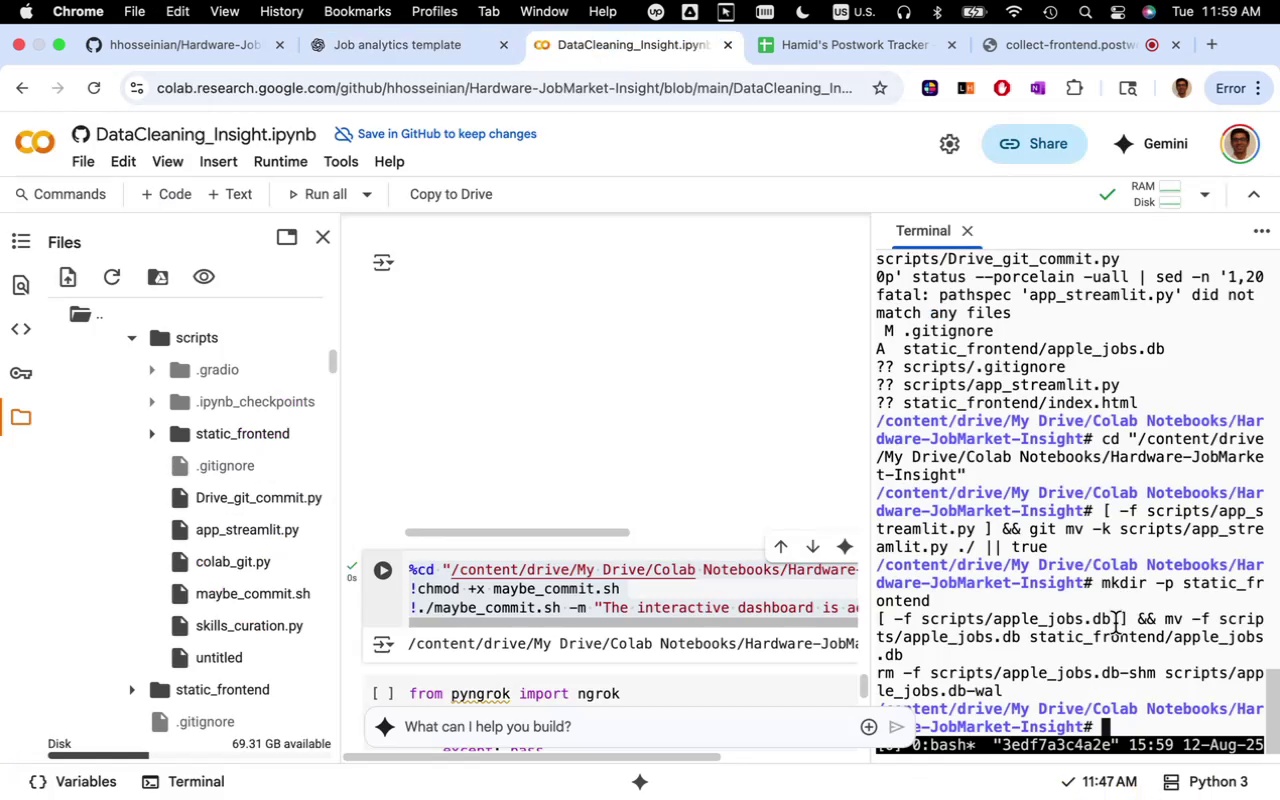 
left_click([1108, 633])
 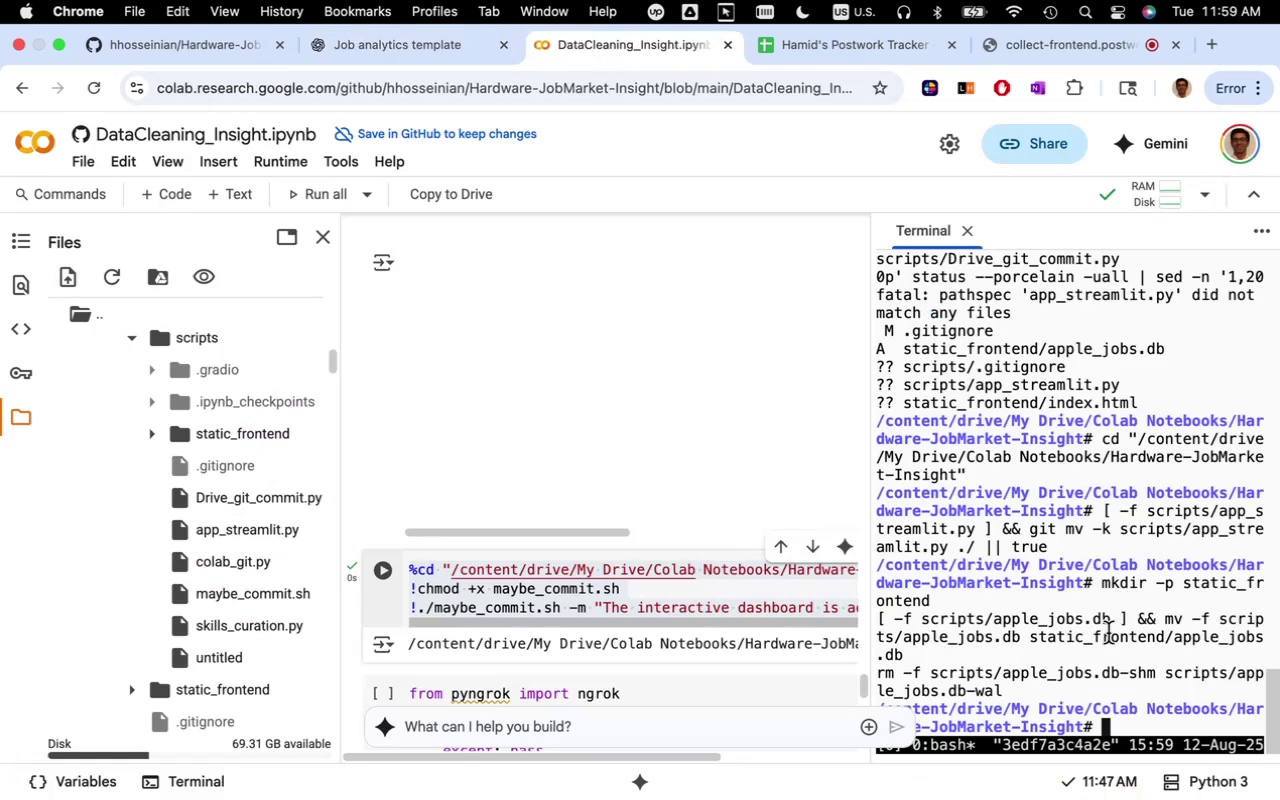 
key(Meta+V)
 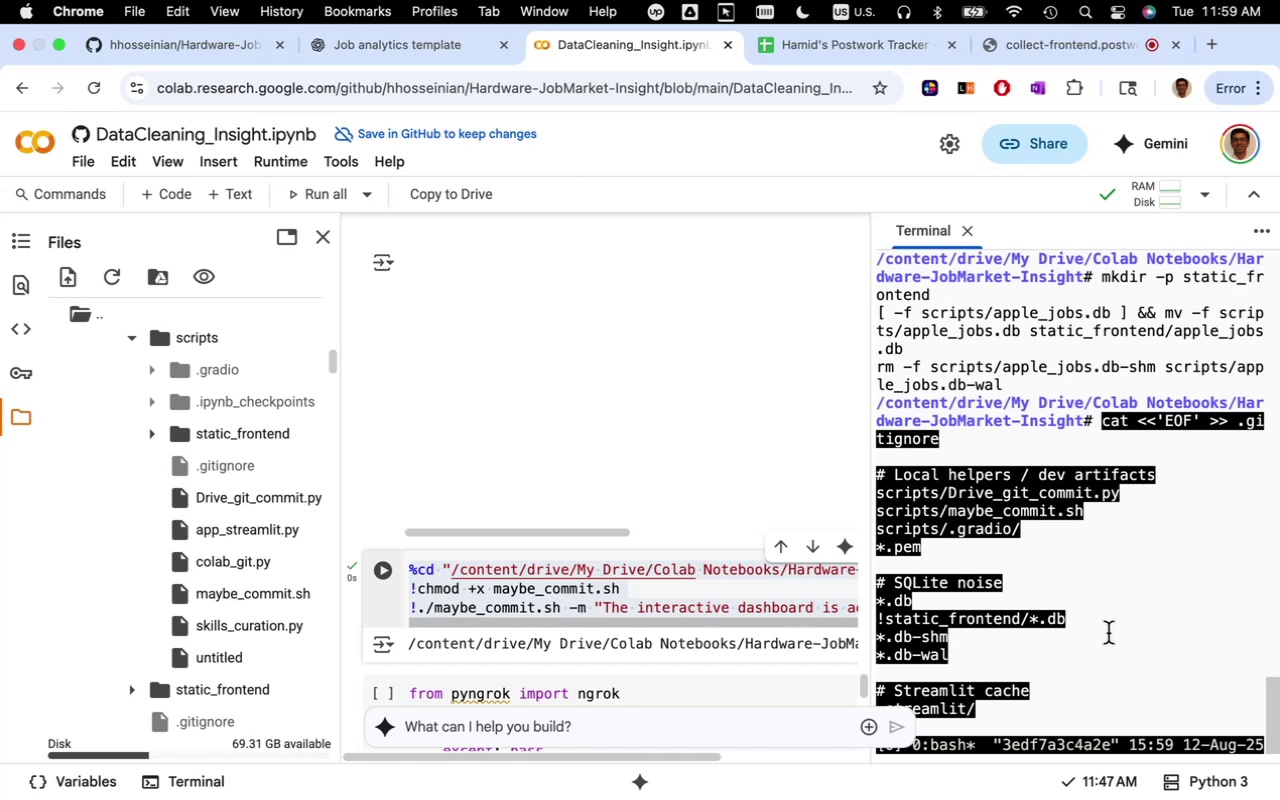 
key(Enter)
 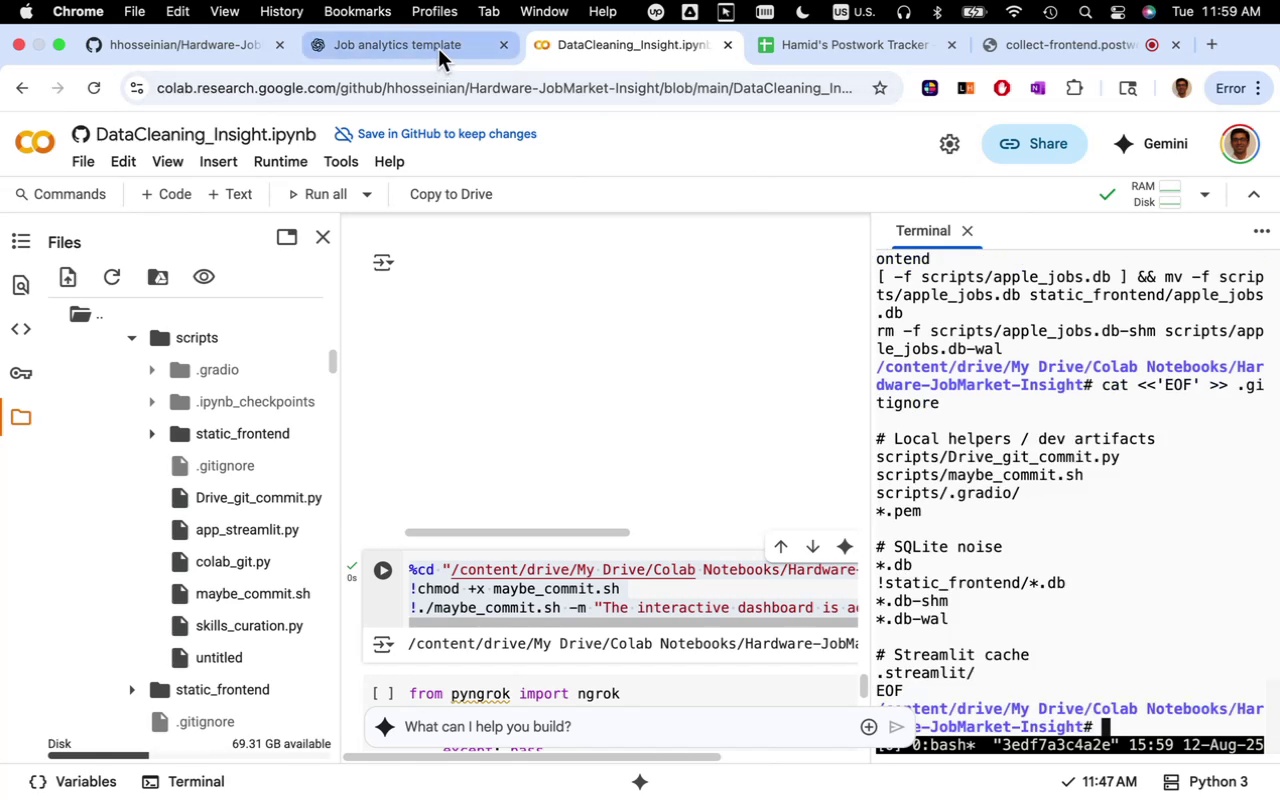 
scroll: coordinate [1024, 424], scroll_direction: down, amount: 4.0
 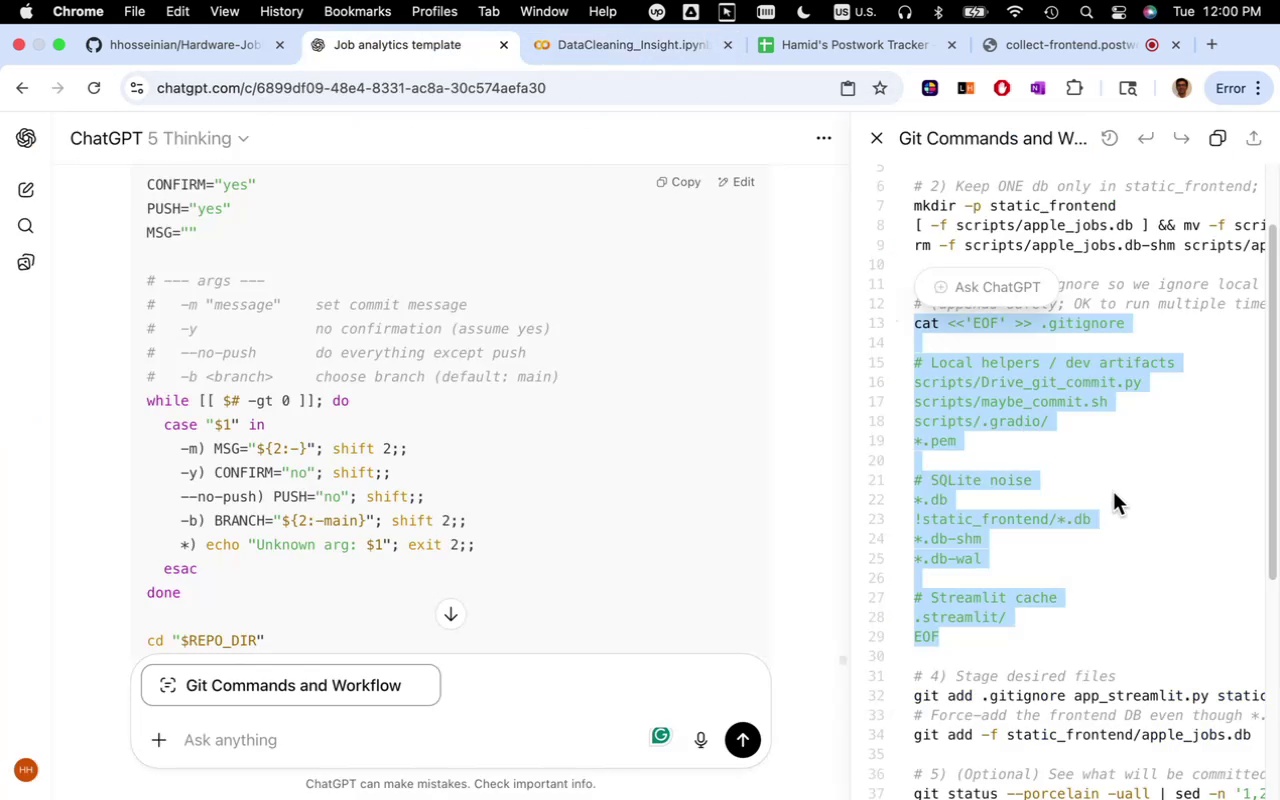 
left_click([1113, 492])
 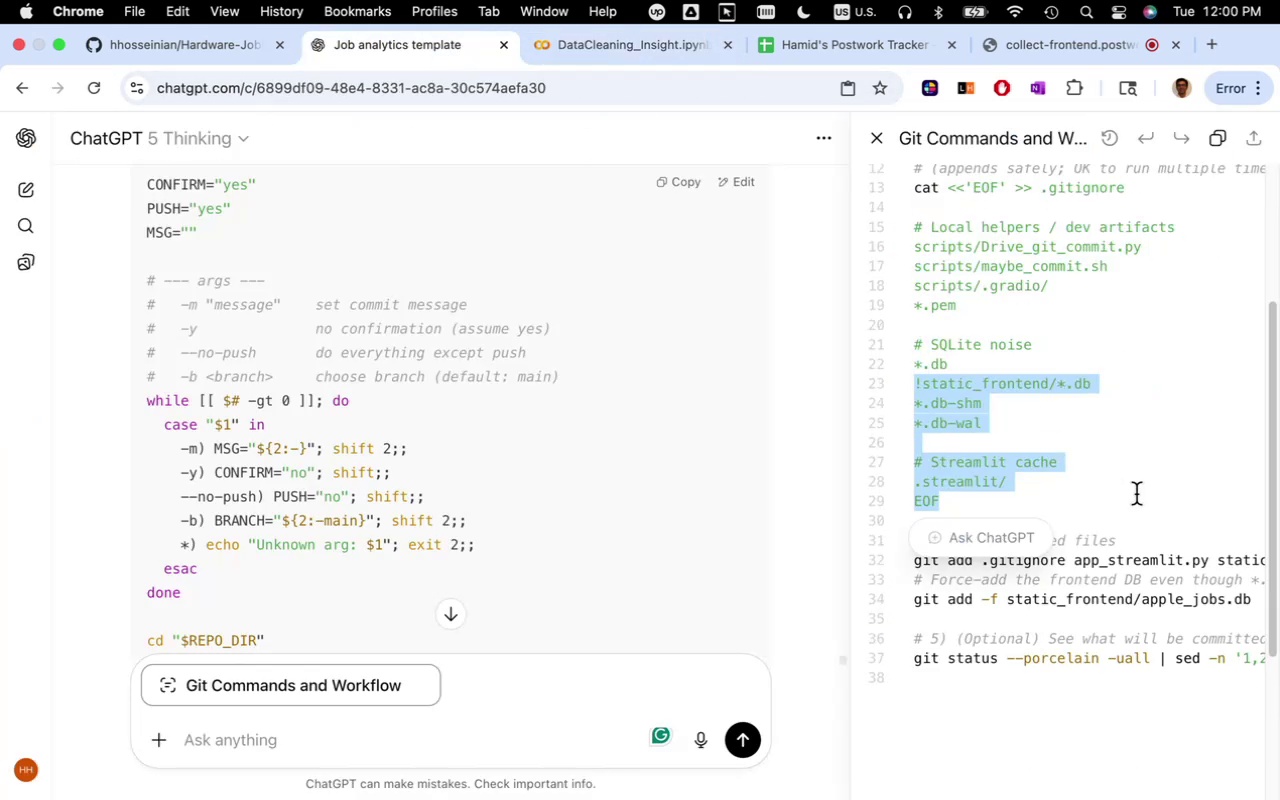 
scroll: coordinate [1020, 581], scroll_direction: down, amount: 7.0
 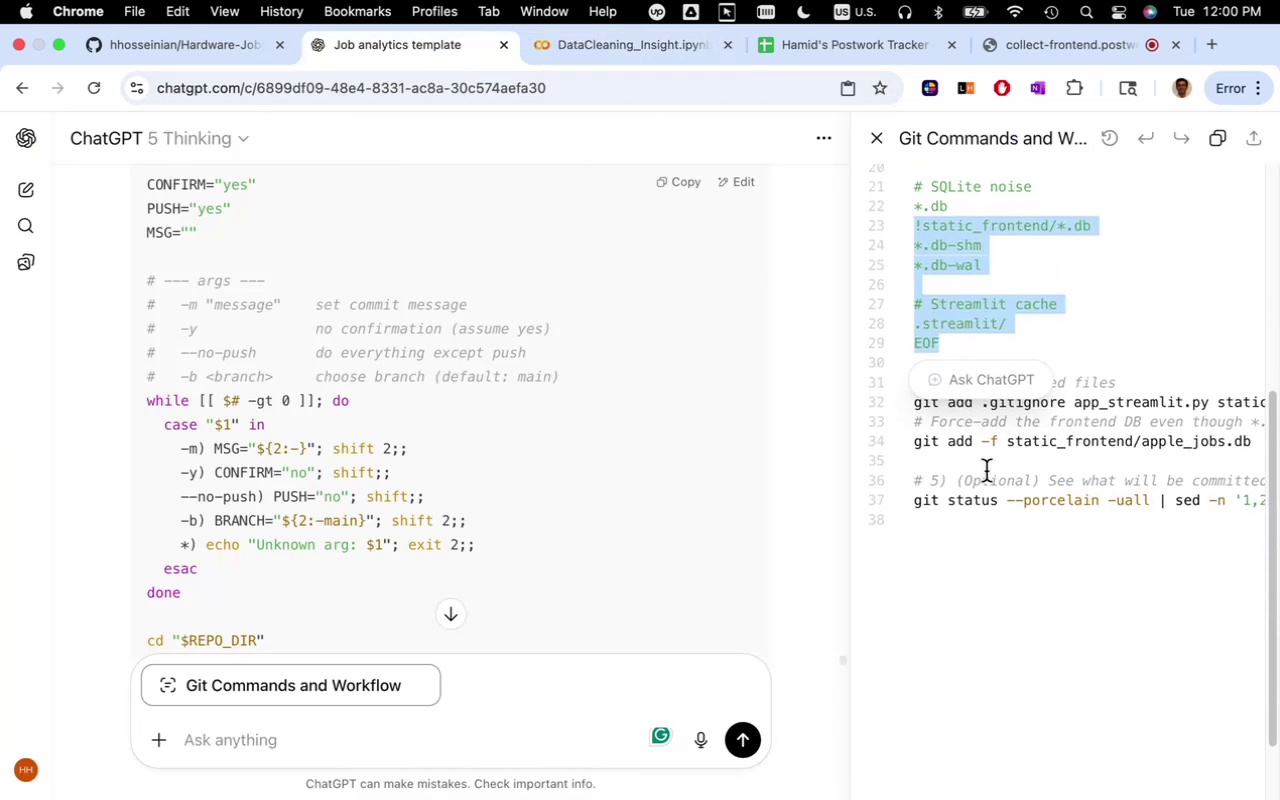 
left_click([986, 471])
 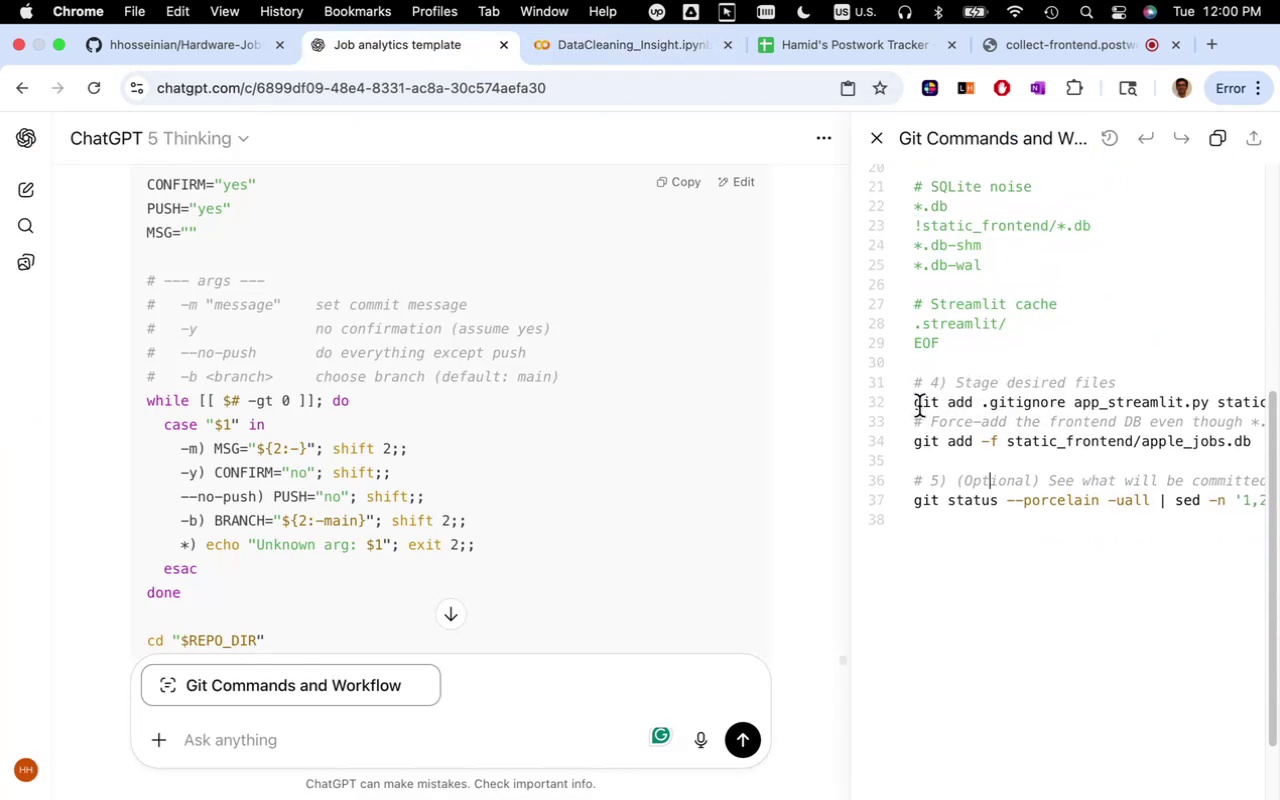 
left_click_drag(start_coordinate=[916, 405], to_coordinate=[913, 412])
 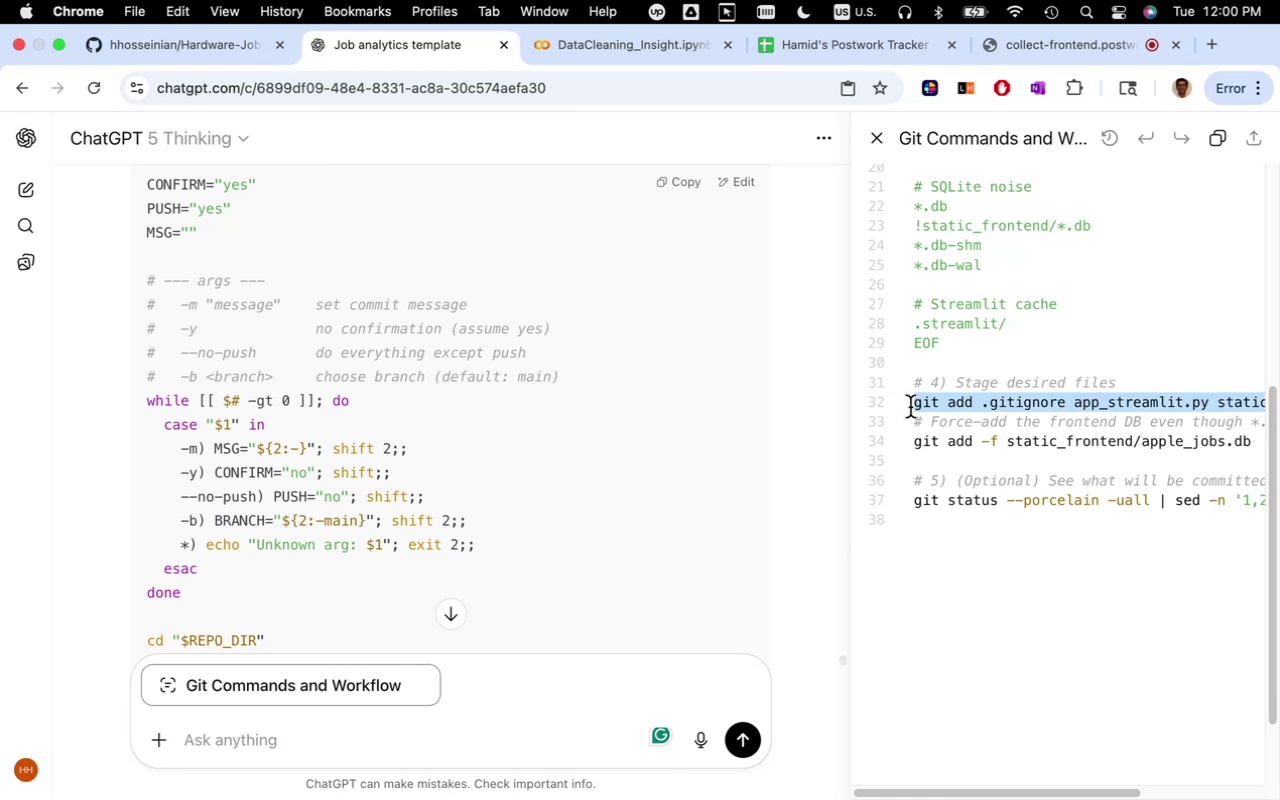 
key(Meta+C)
 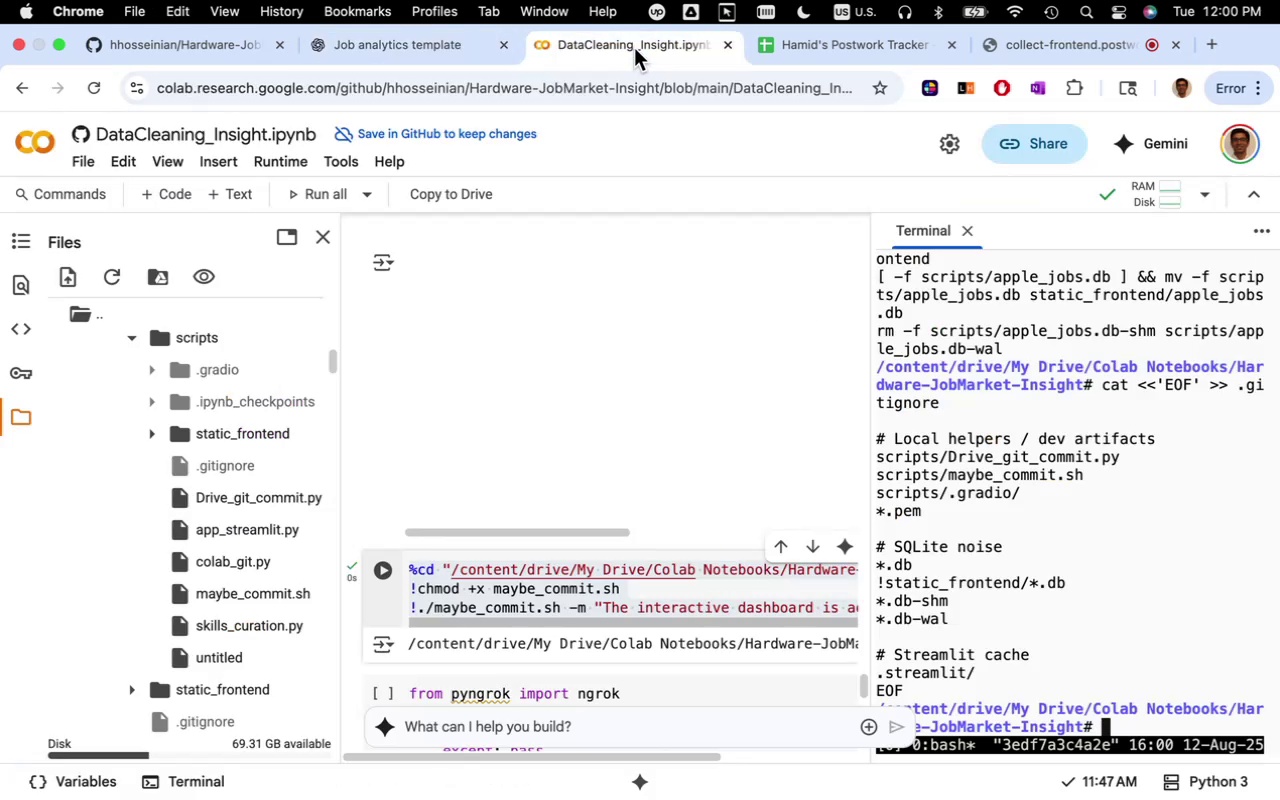 
key(Meta+V)
 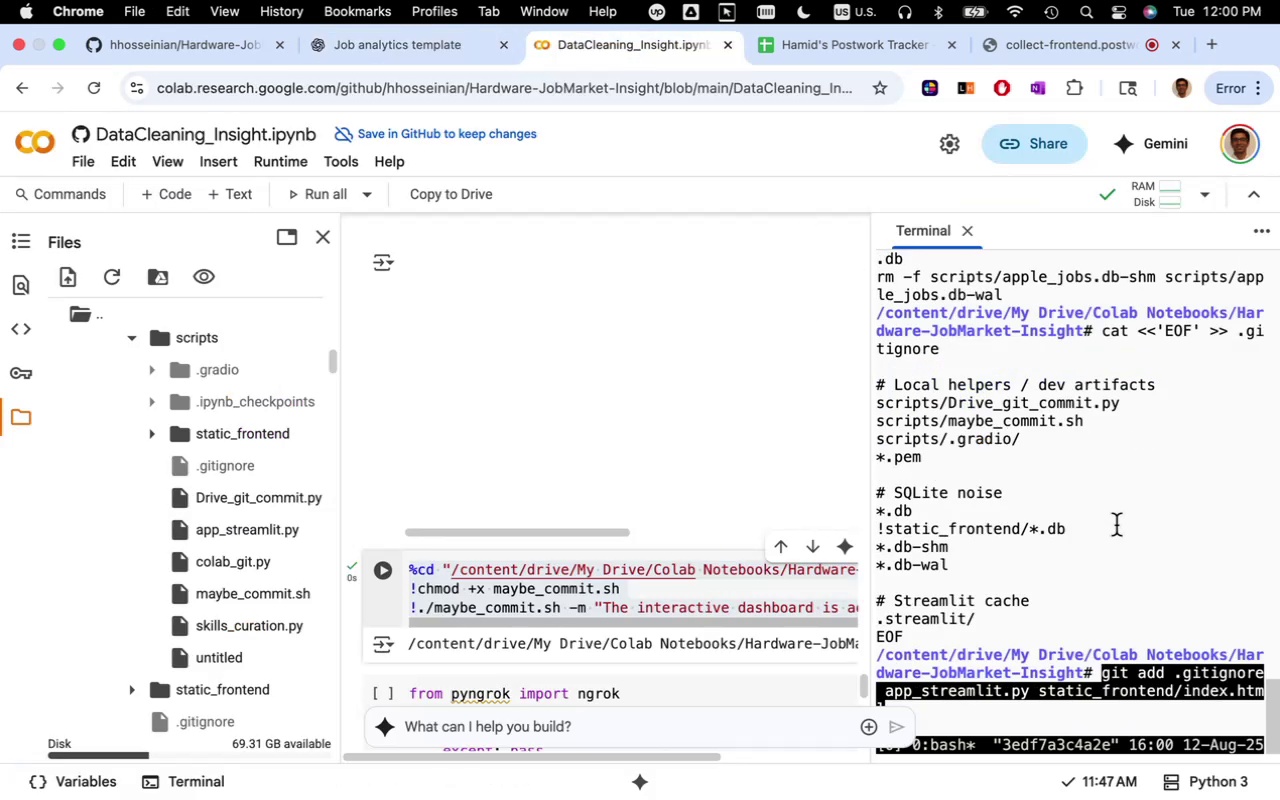 
key(Enter)
 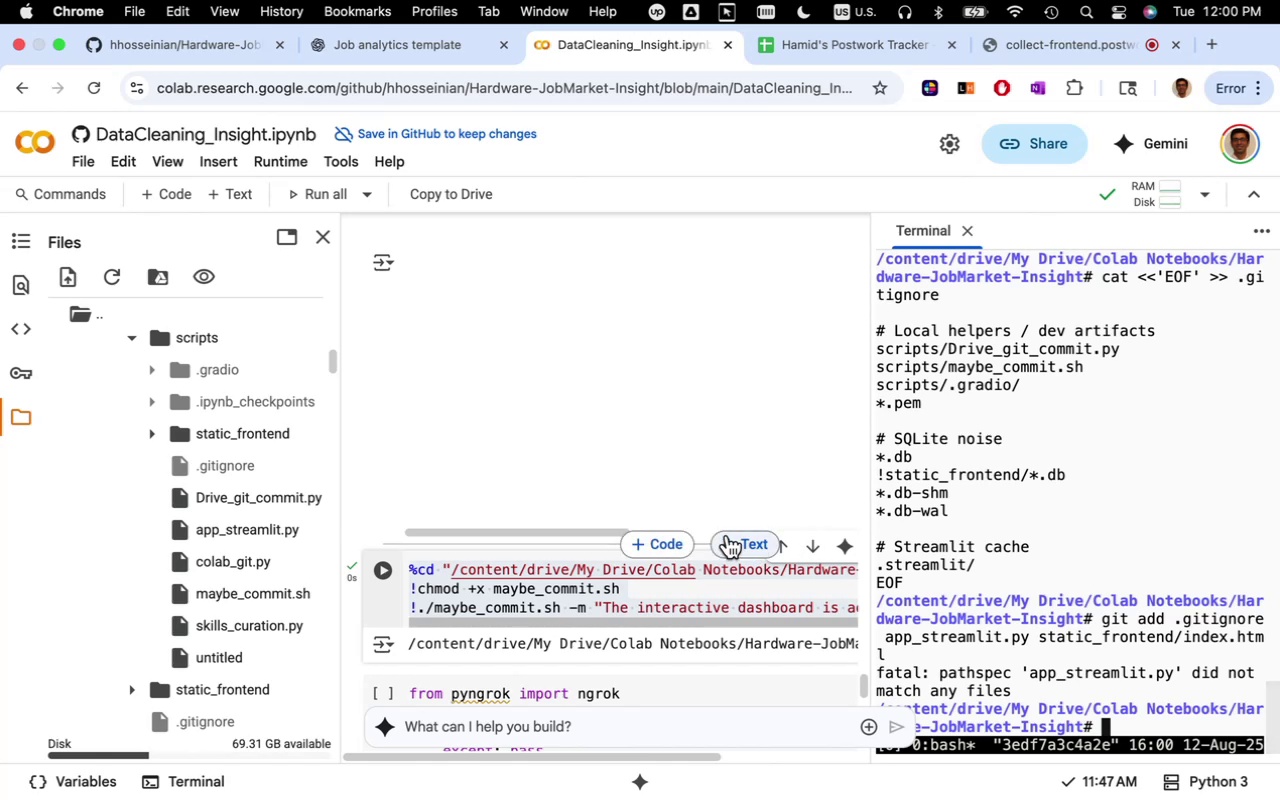 
wait(7.13)
 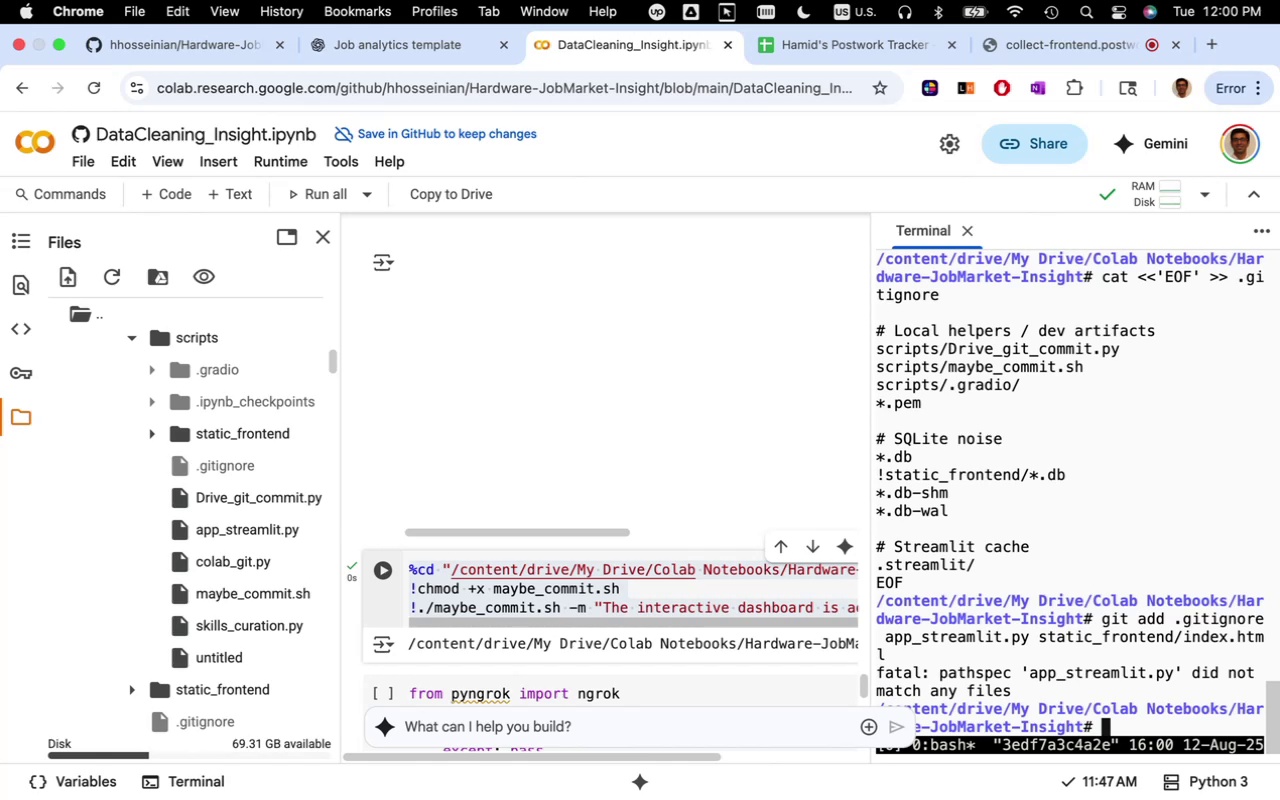 
left_click([131, 337])
 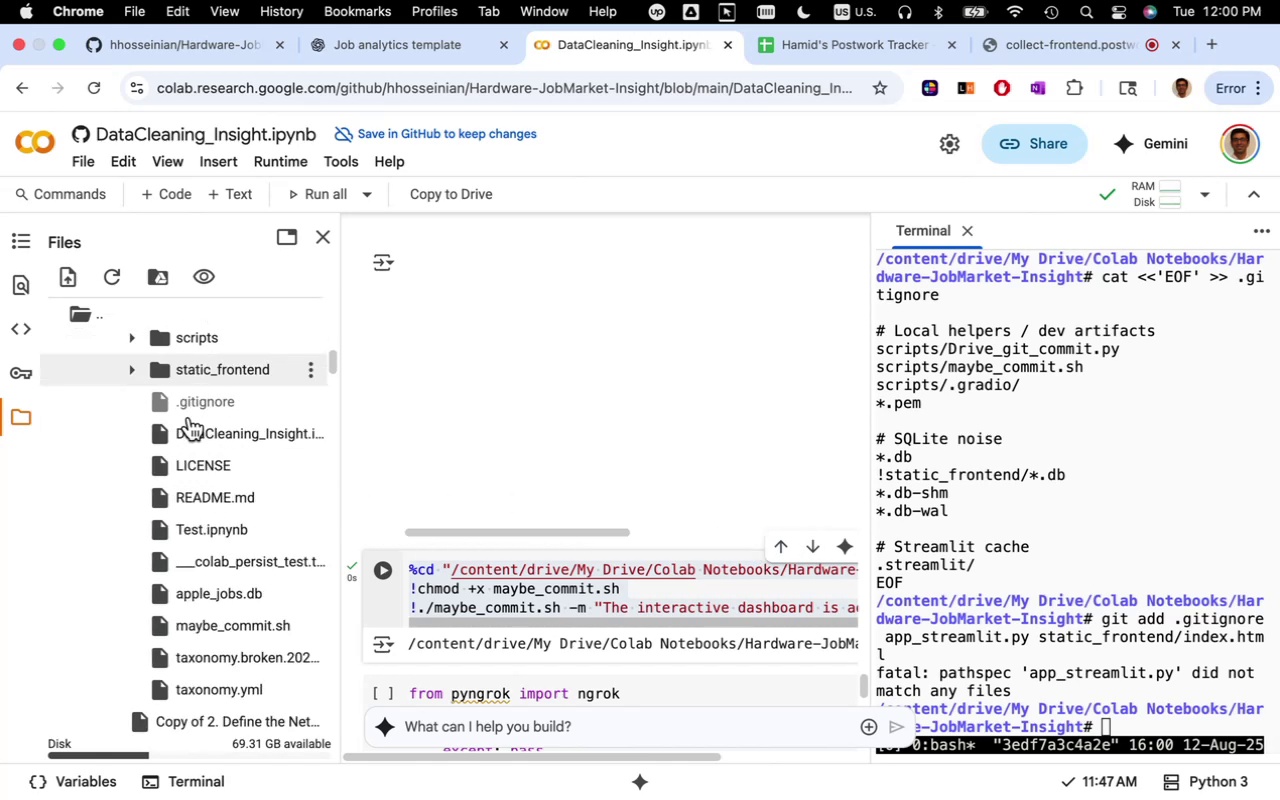 
scroll: coordinate [206, 471], scroll_direction: up, amount: 9.0
 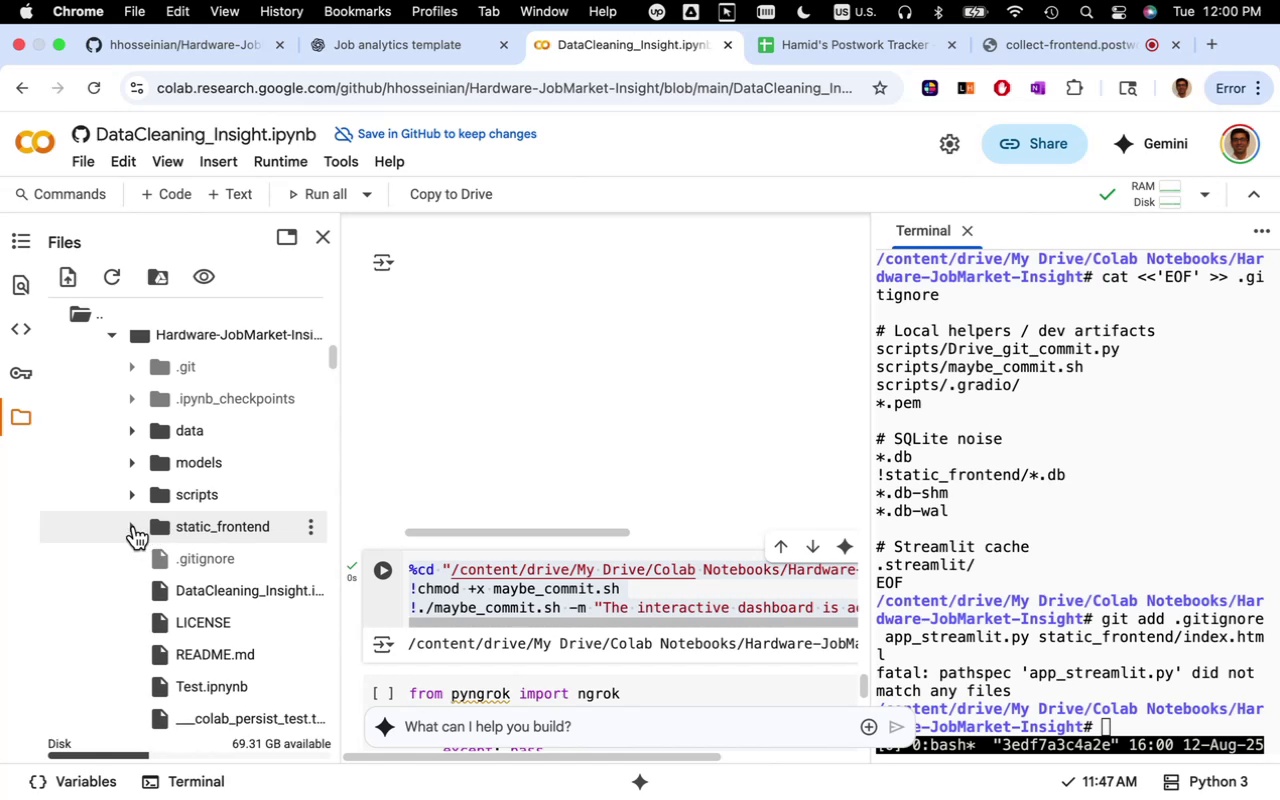 
left_click([134, 526])
 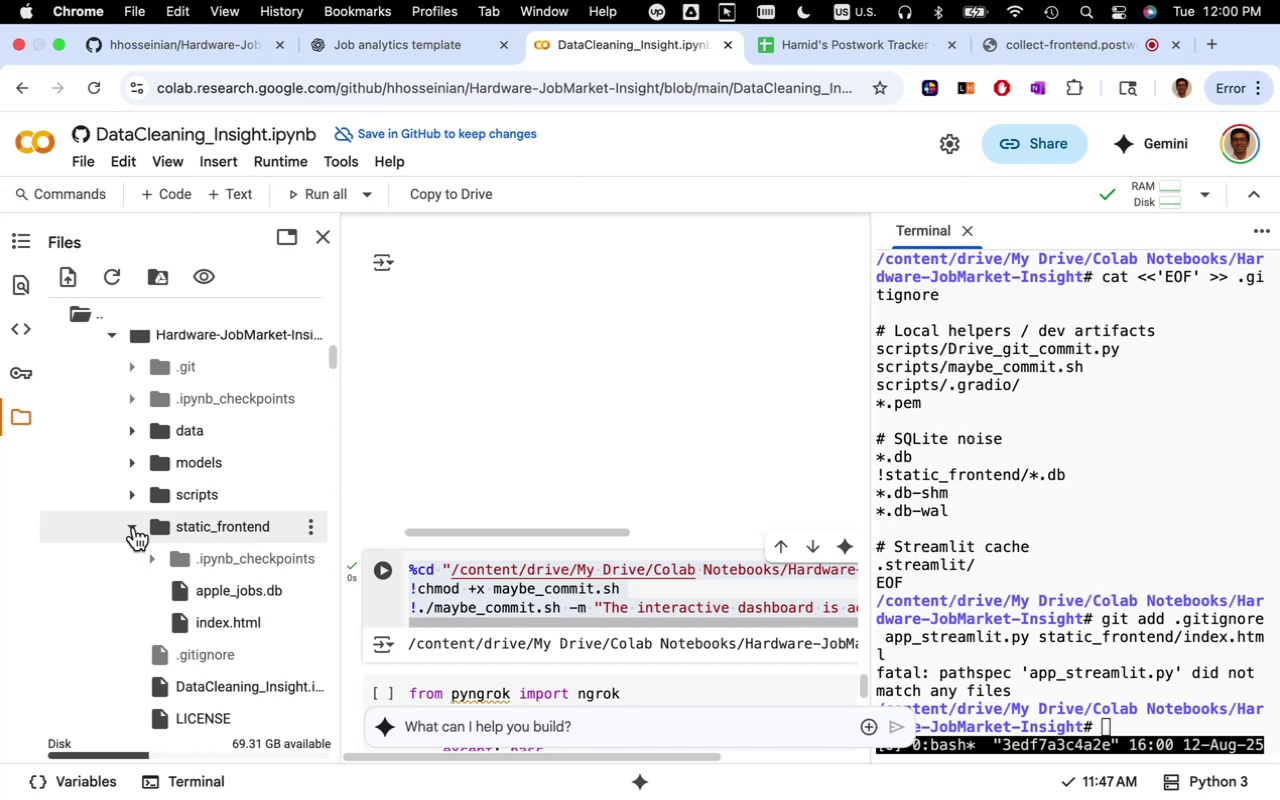 
left_click([134, 526])
 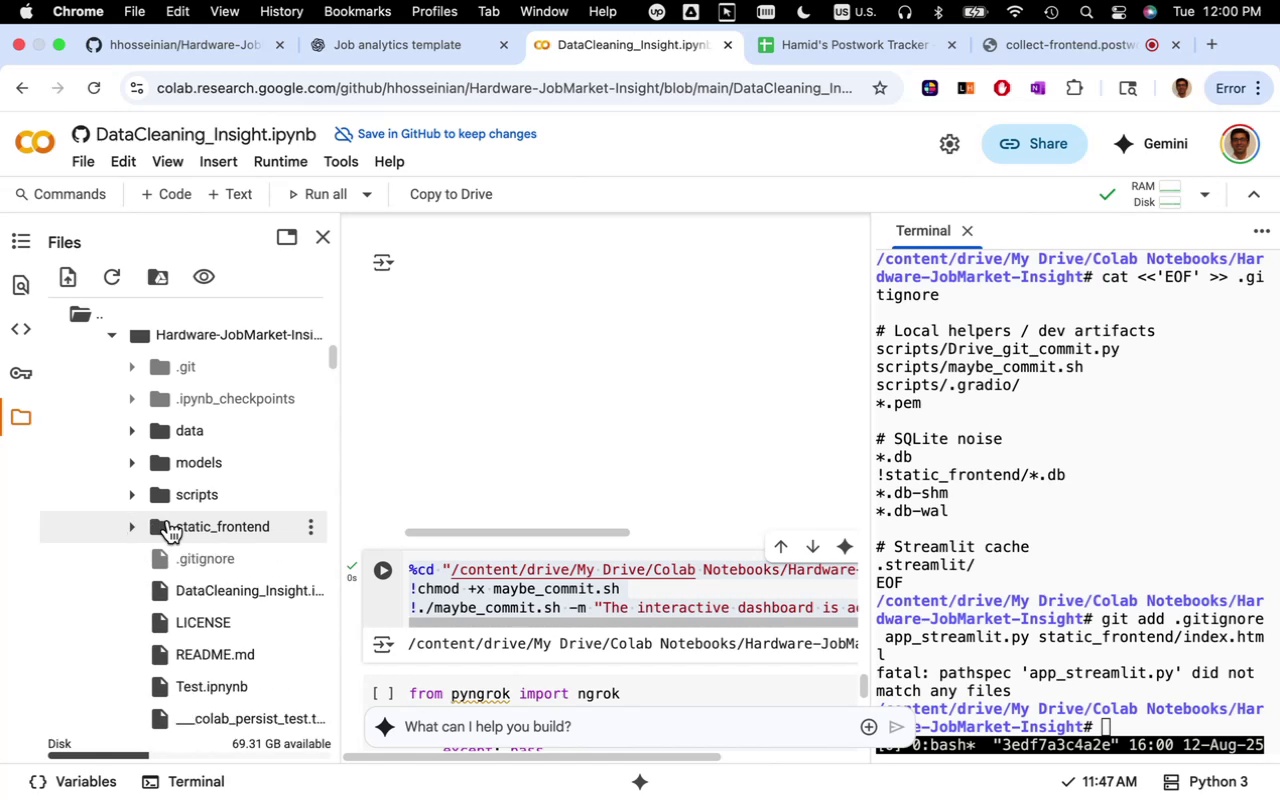 
scroll: coordinate [206, 568], scroll_direction: down, amount: 14.0
 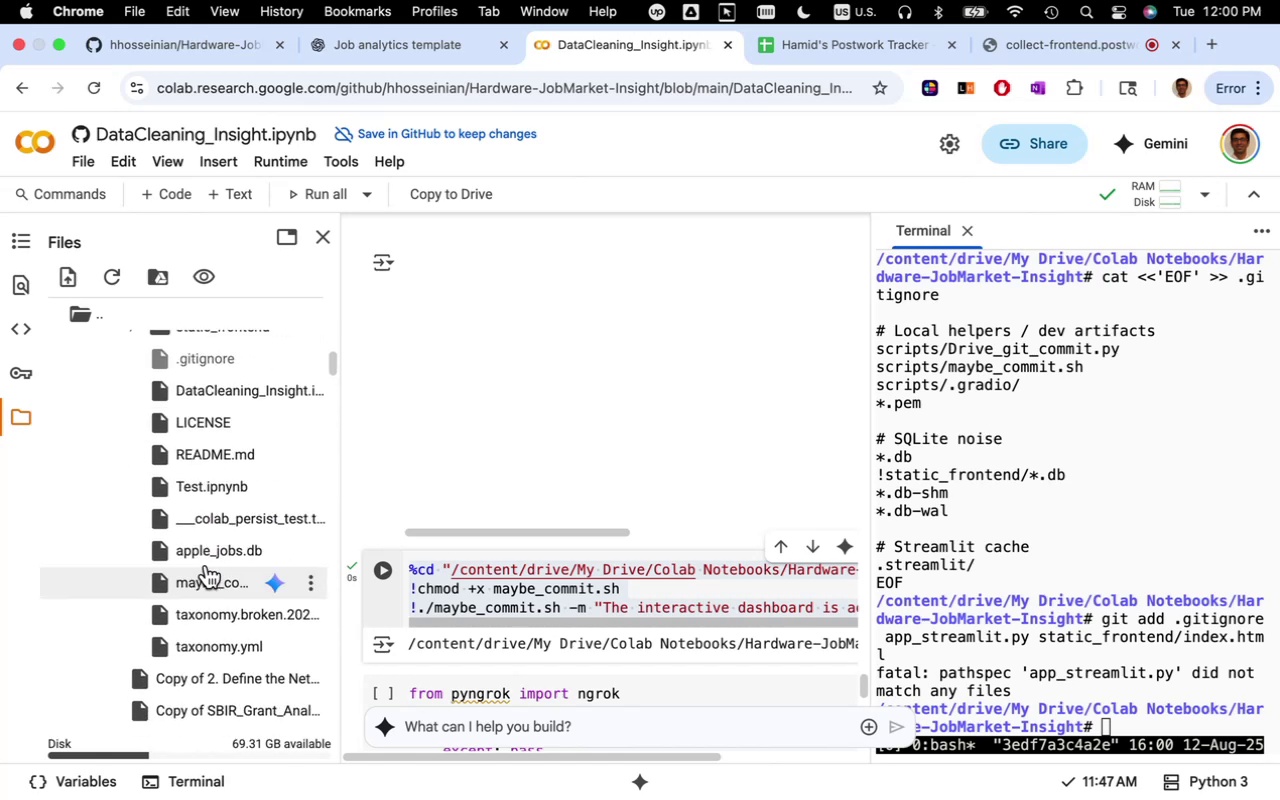 
scroll: coordinate [203, 542], scroll_direction: up, amount: 11.0
 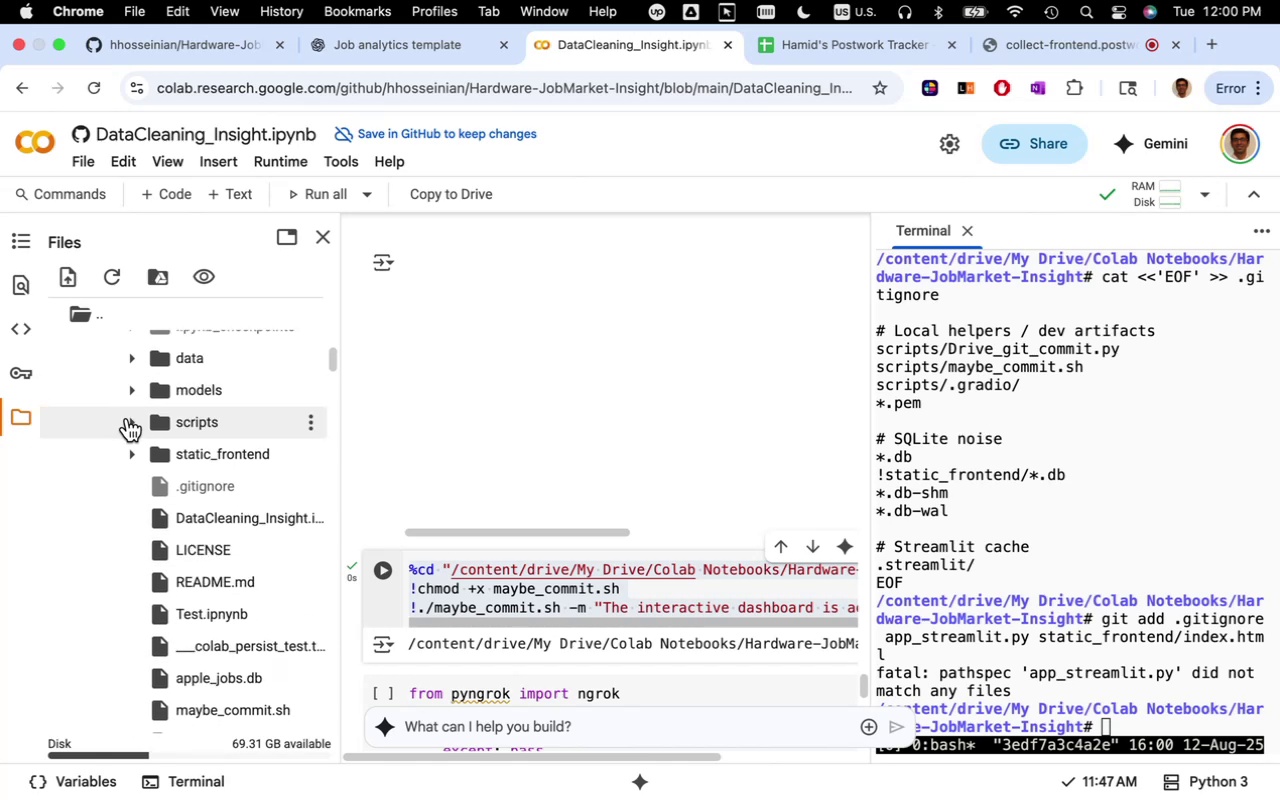 
left_click([130, 419])
 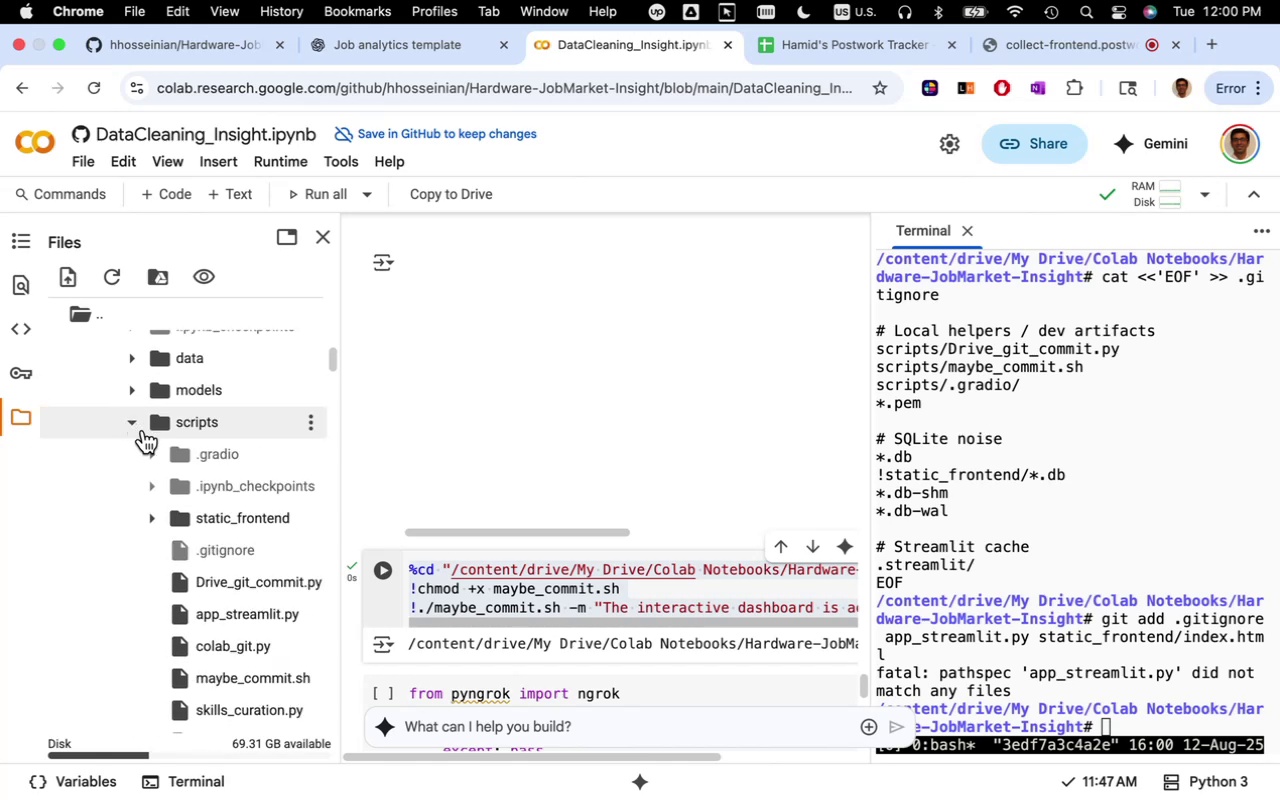 
mouse_move([140, 485])
 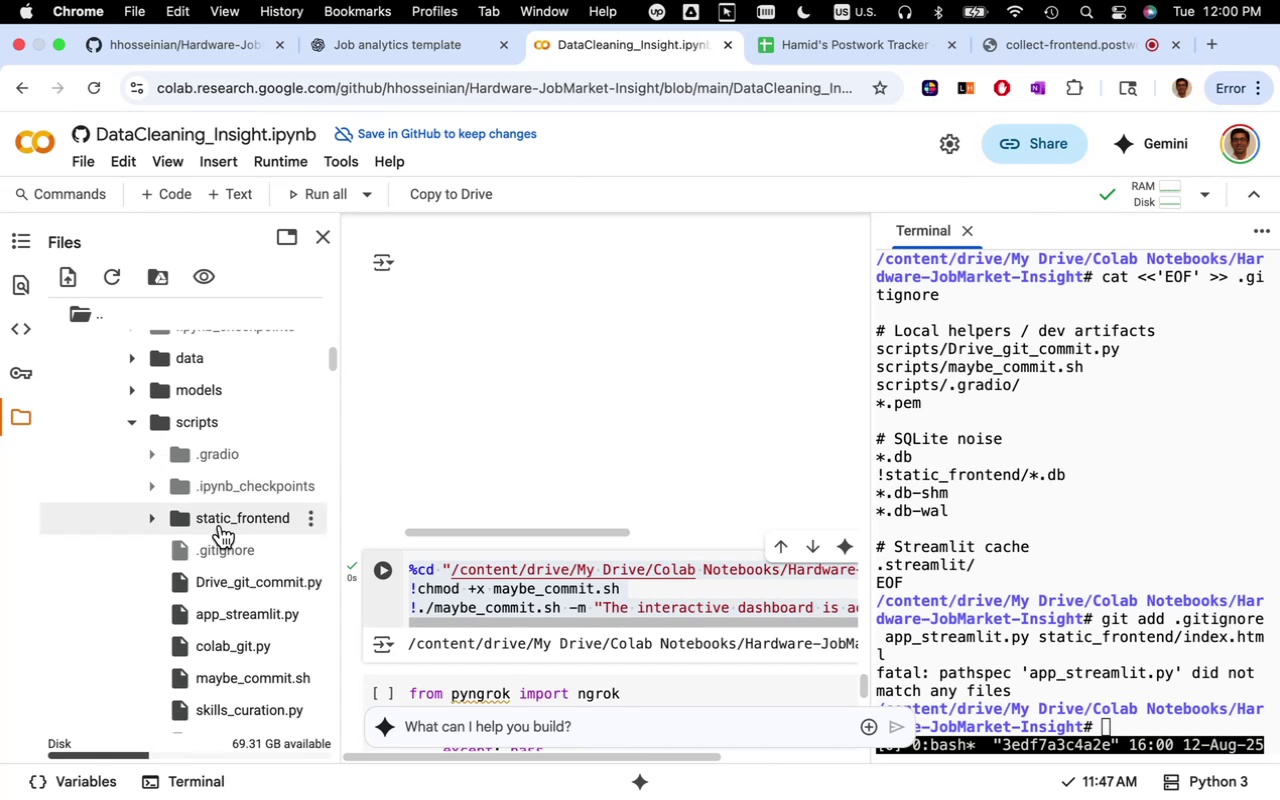 
wait(5.07)
 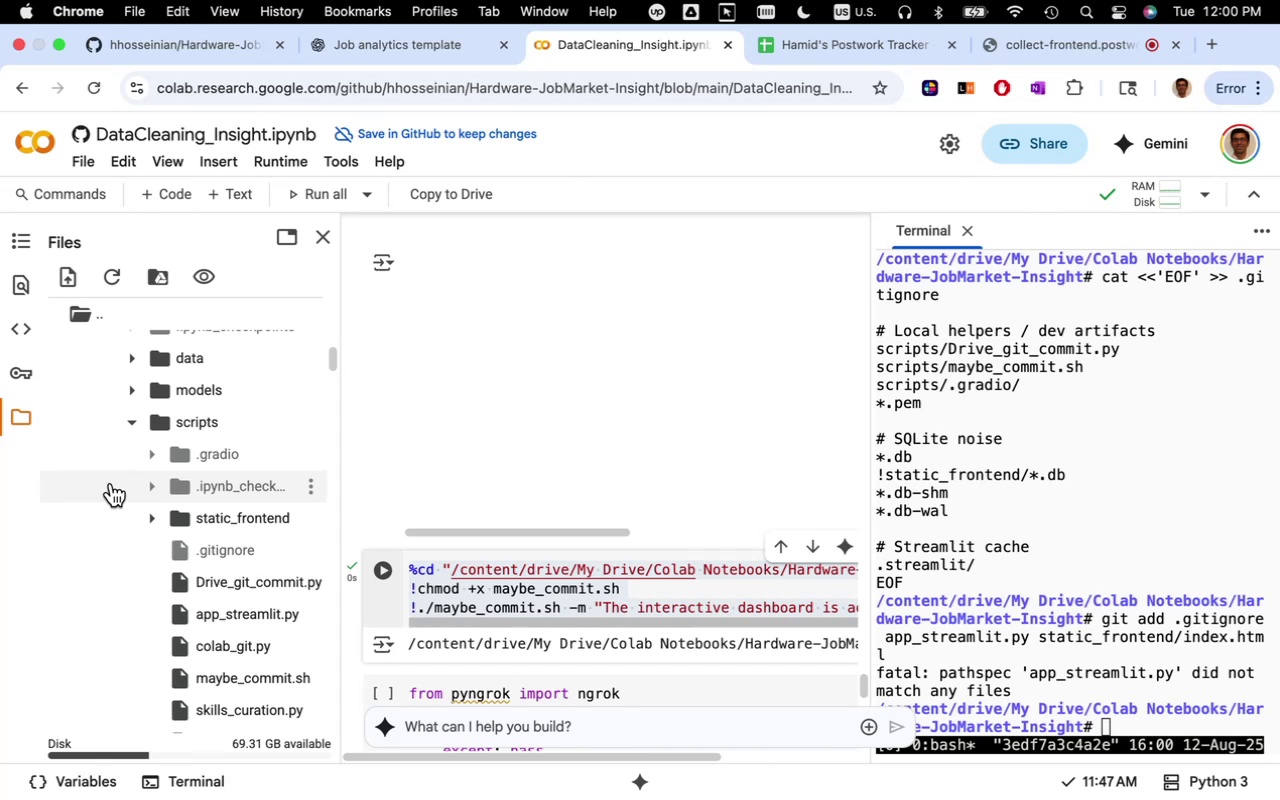 
left_click([157, 519])
 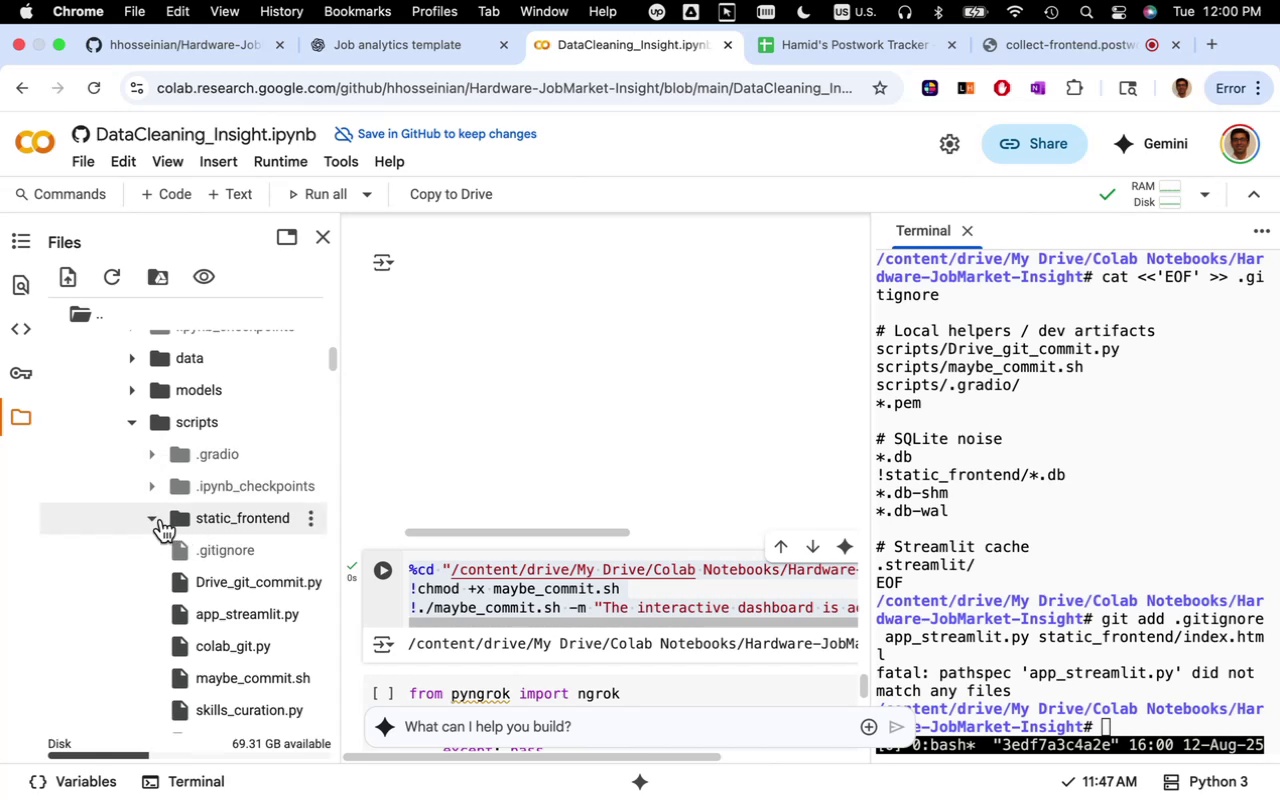 
left_click([161, 519])
 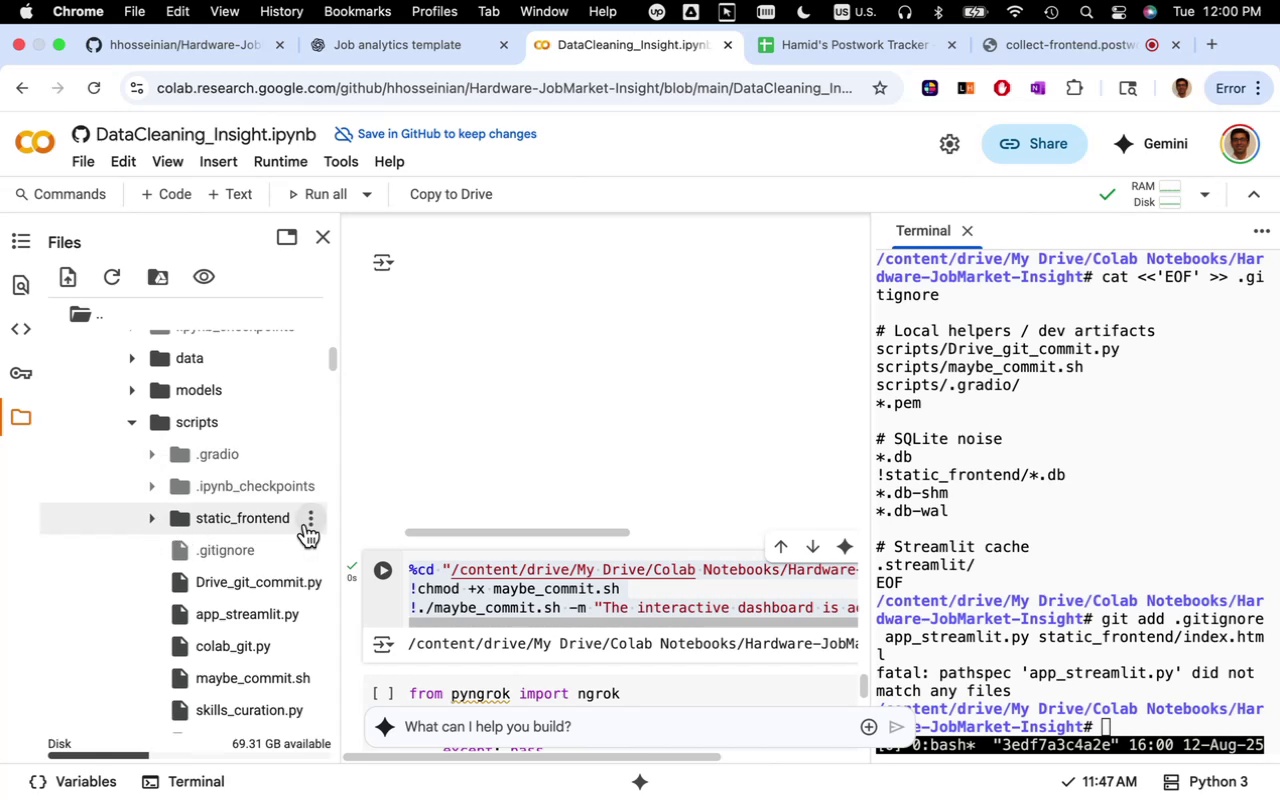 
left_click([305, 524])
 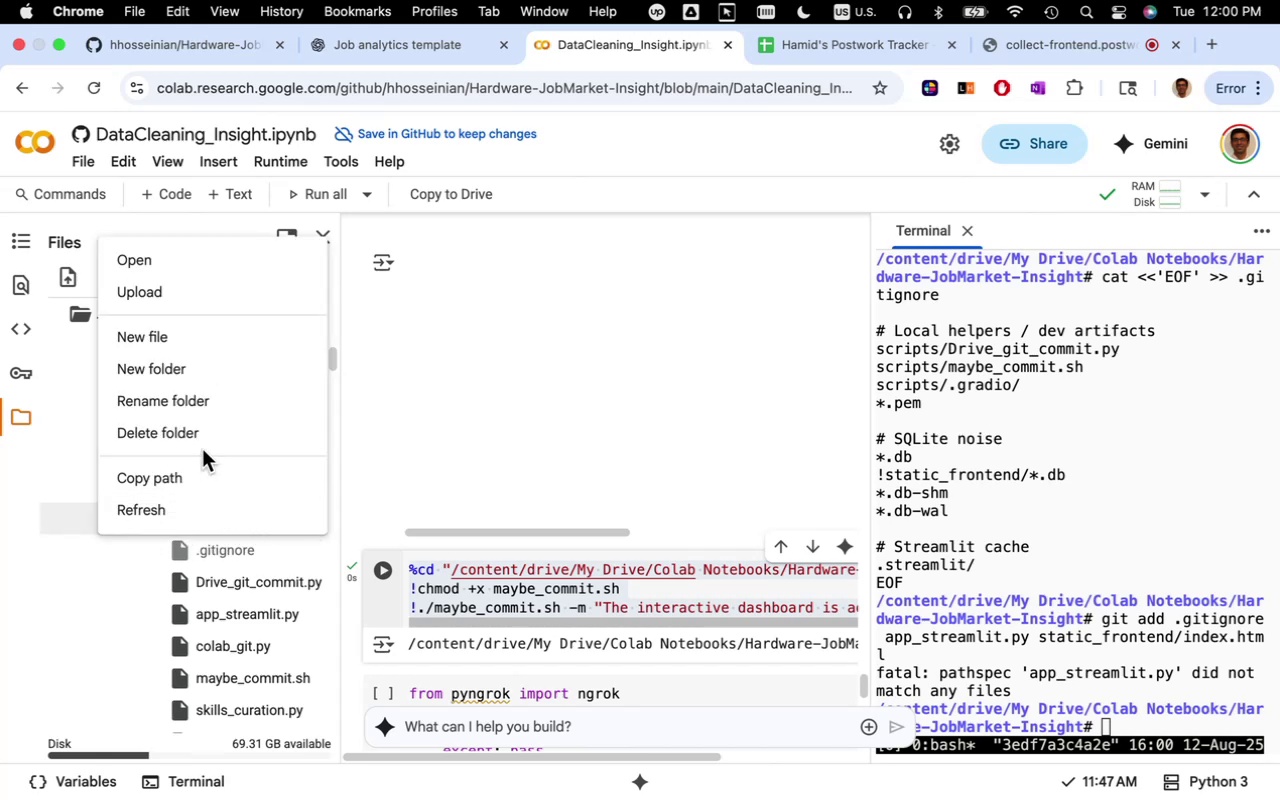 
left_click([200, 443])
 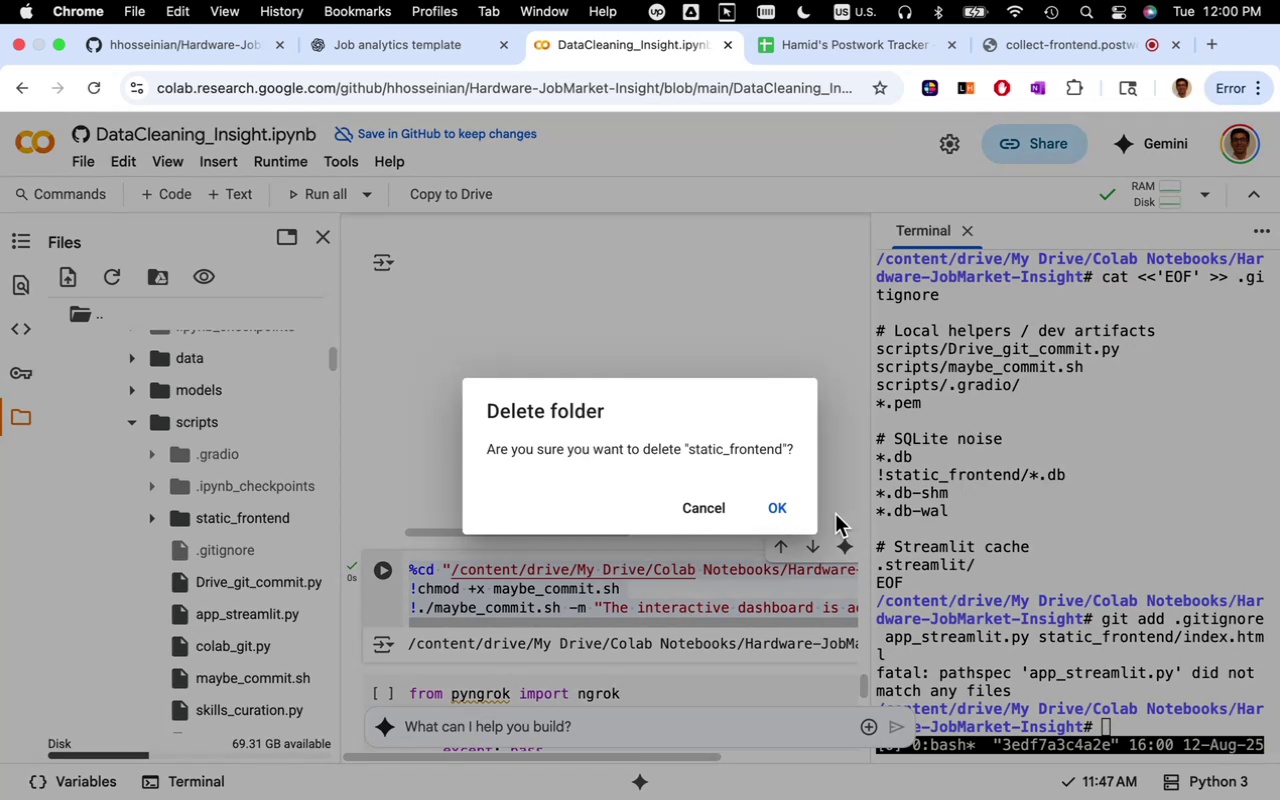 
left_click([778, 504])
 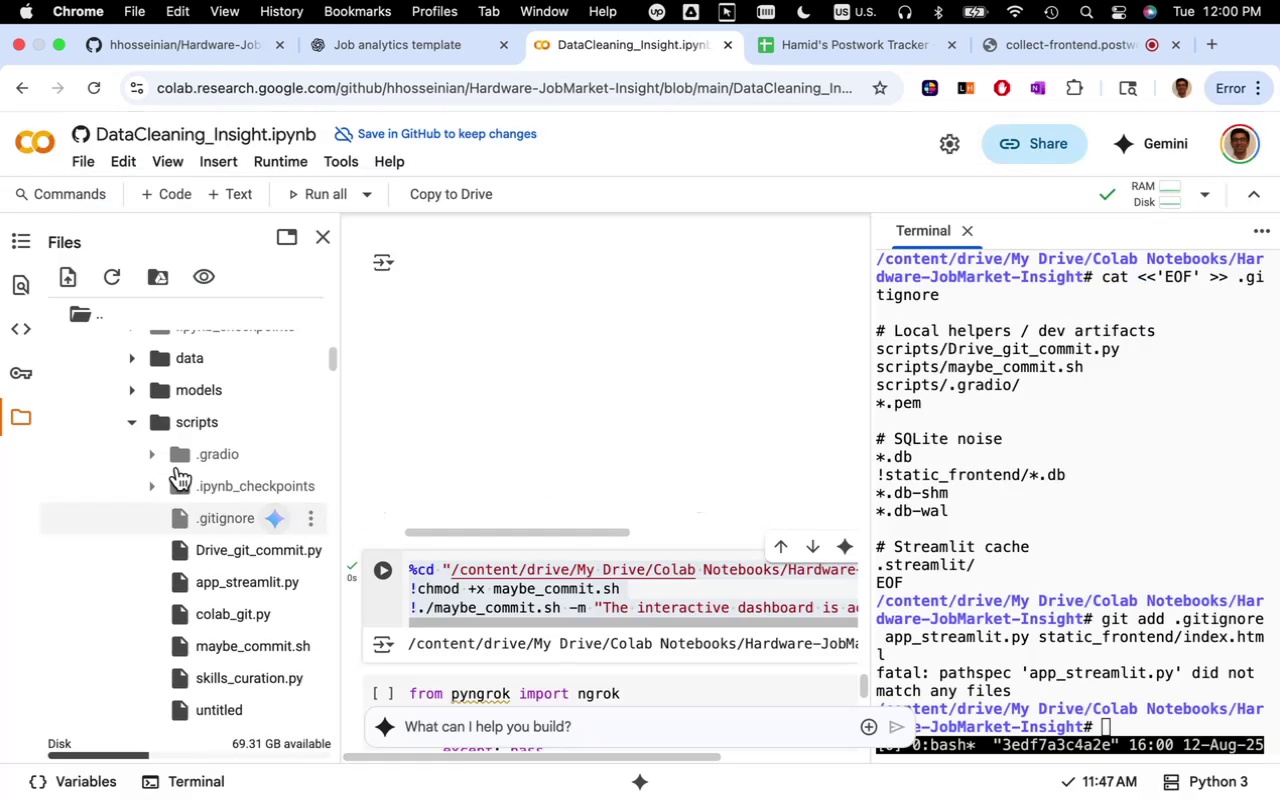 
left_click([135, 426])
 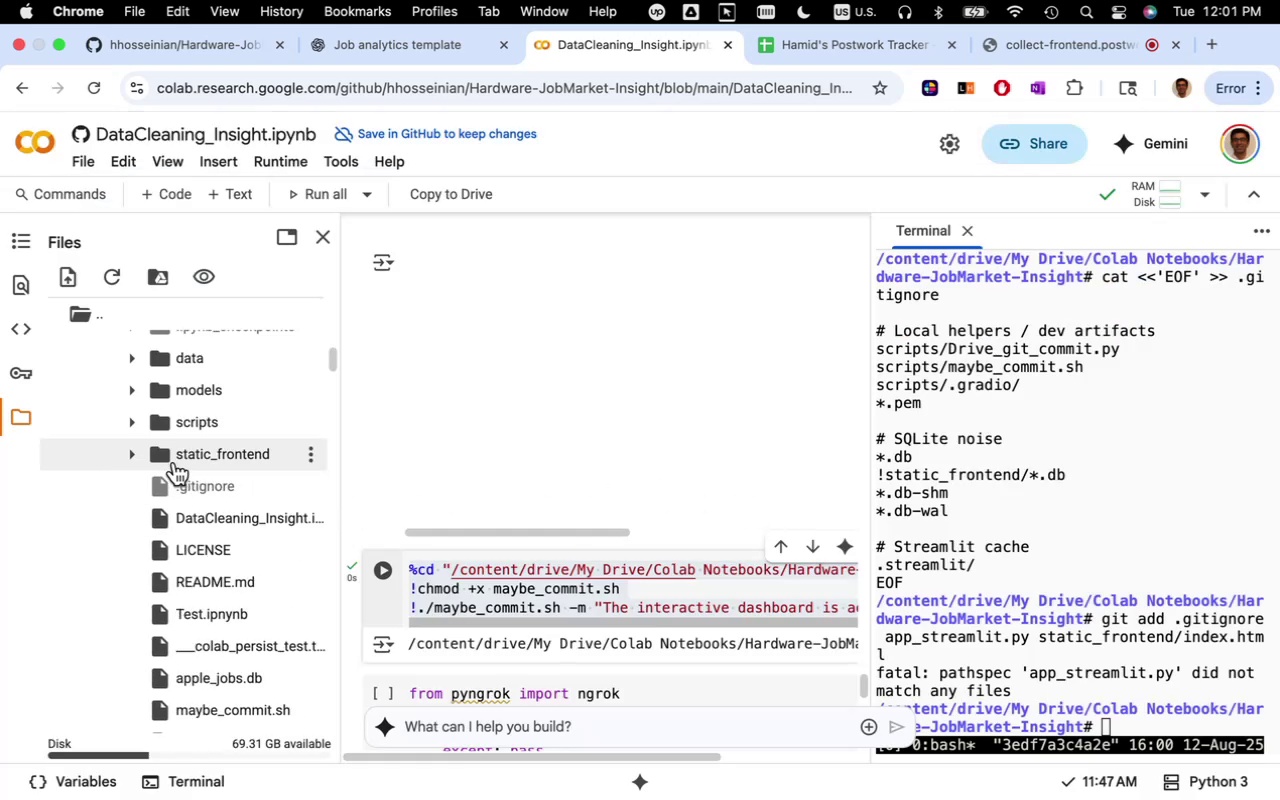 
scroll: coordinate [207, 486], scroll_direction: down, amount: 11.0
 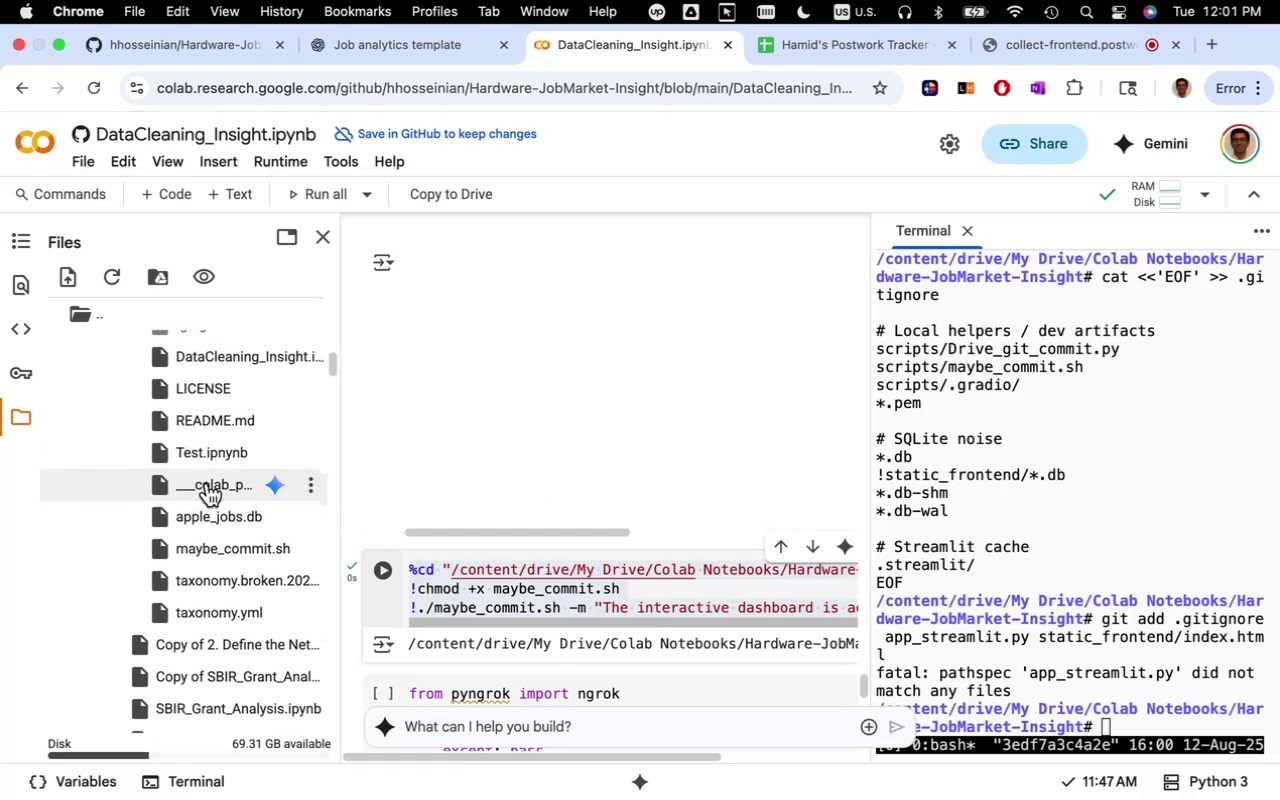 
scroll: coordinate [207, 483], scroll_direction: up, amount: 8.0
 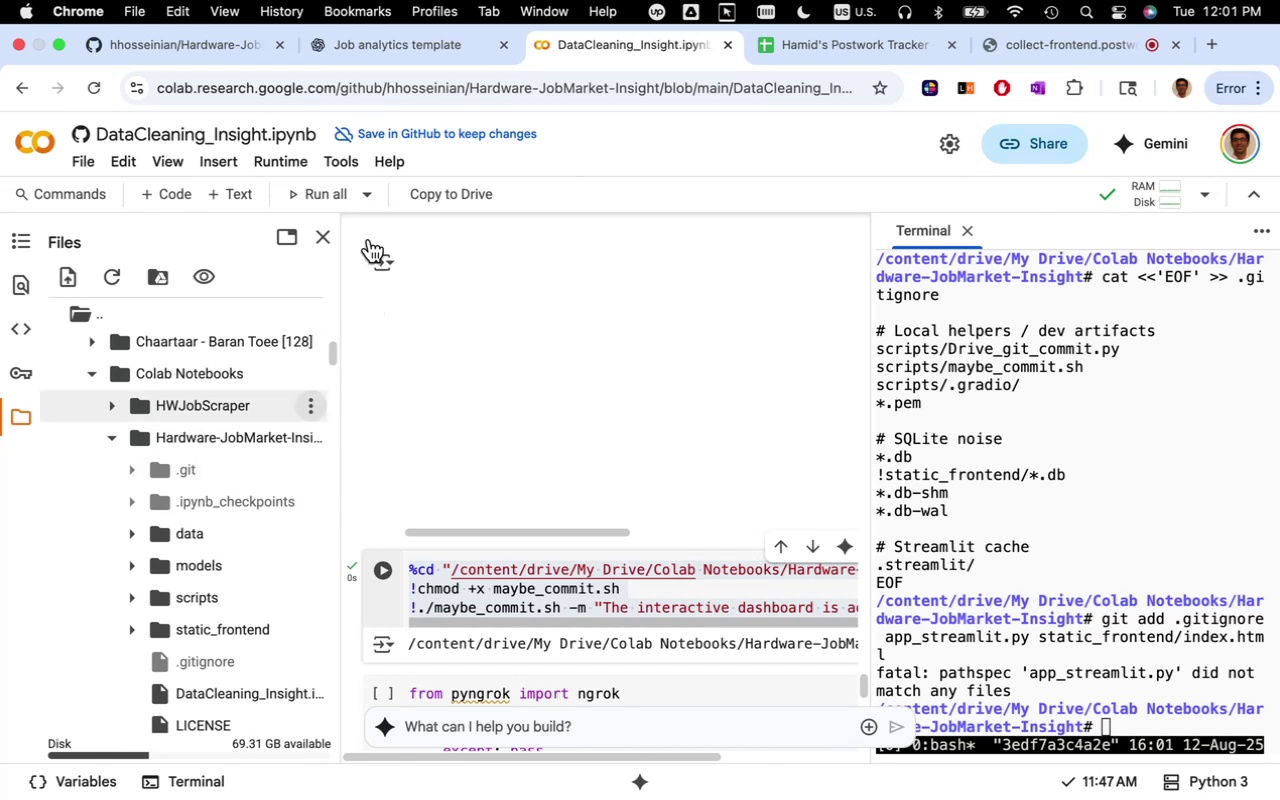 
left_click([414, 54])
 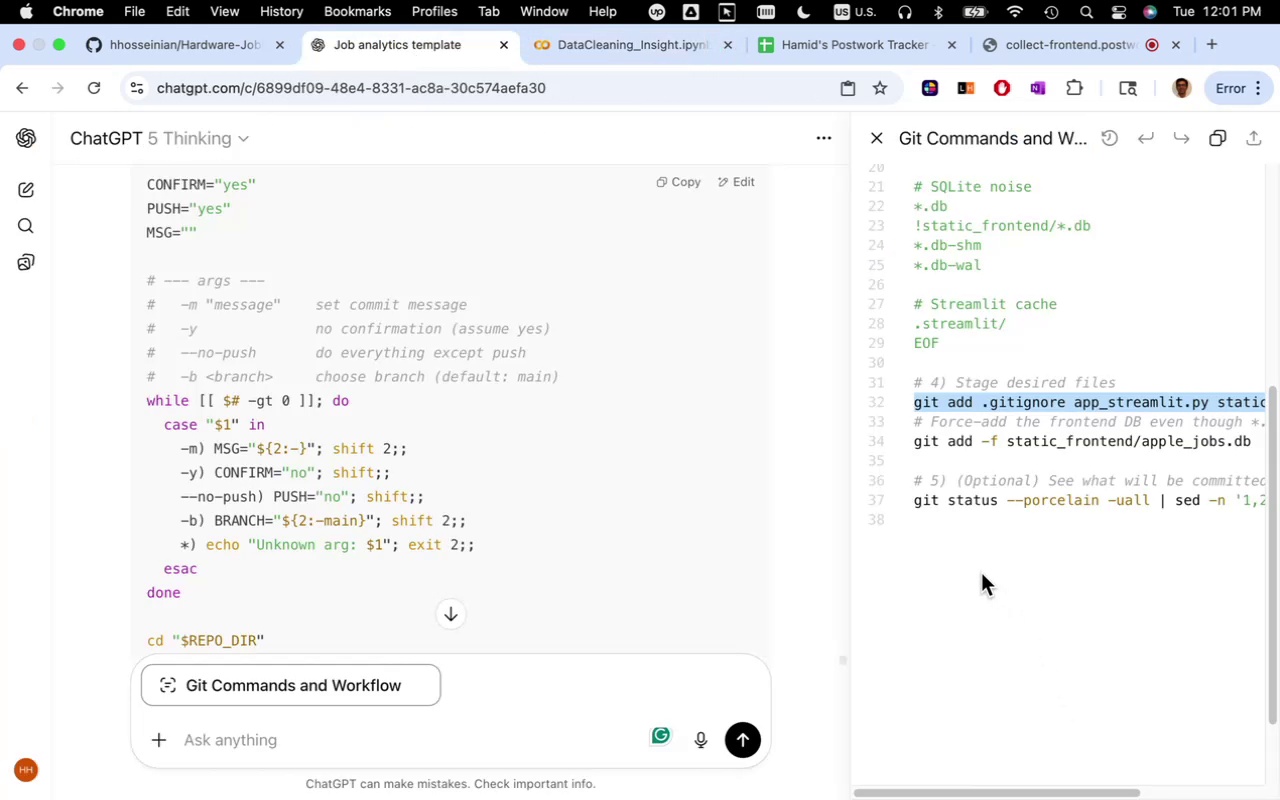 
left_click([914, 499])
 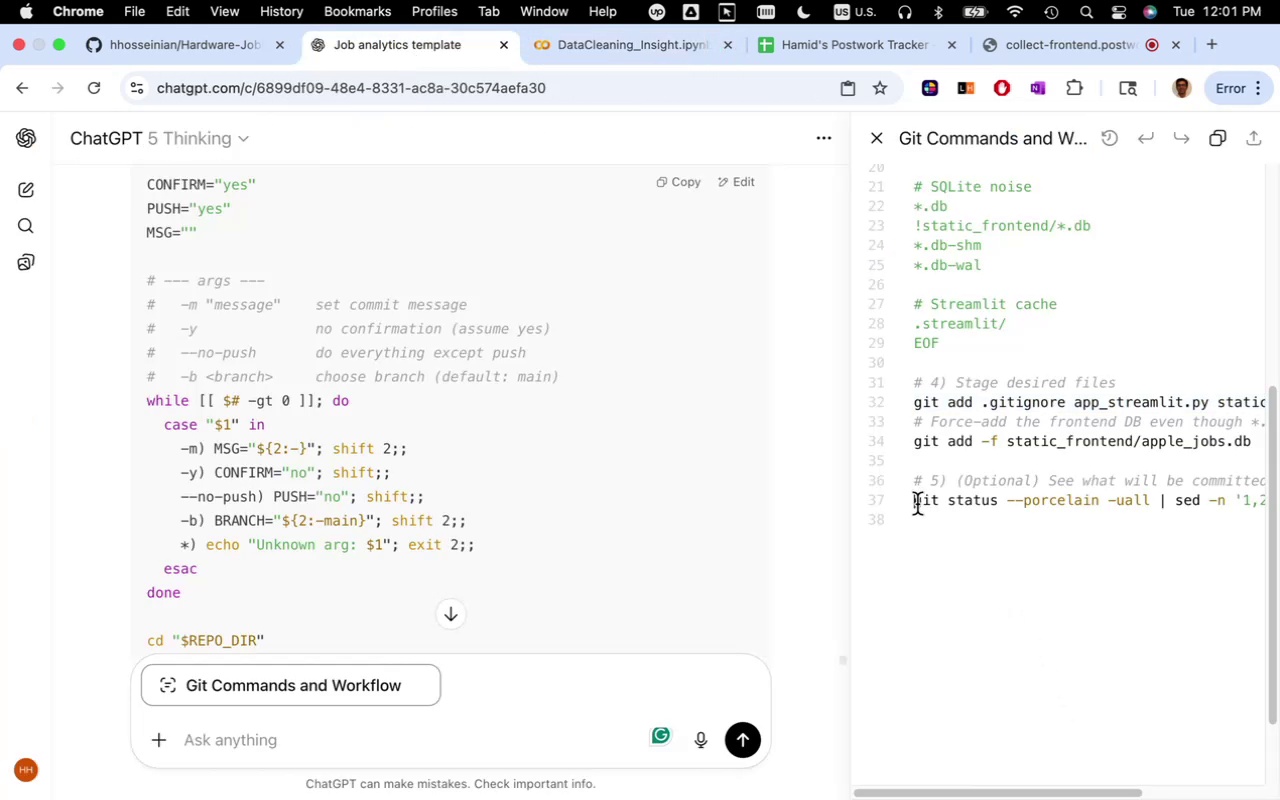 
left_click_drag(start_coordinate=[915, 505], to_coordinate=[1025, 577])
 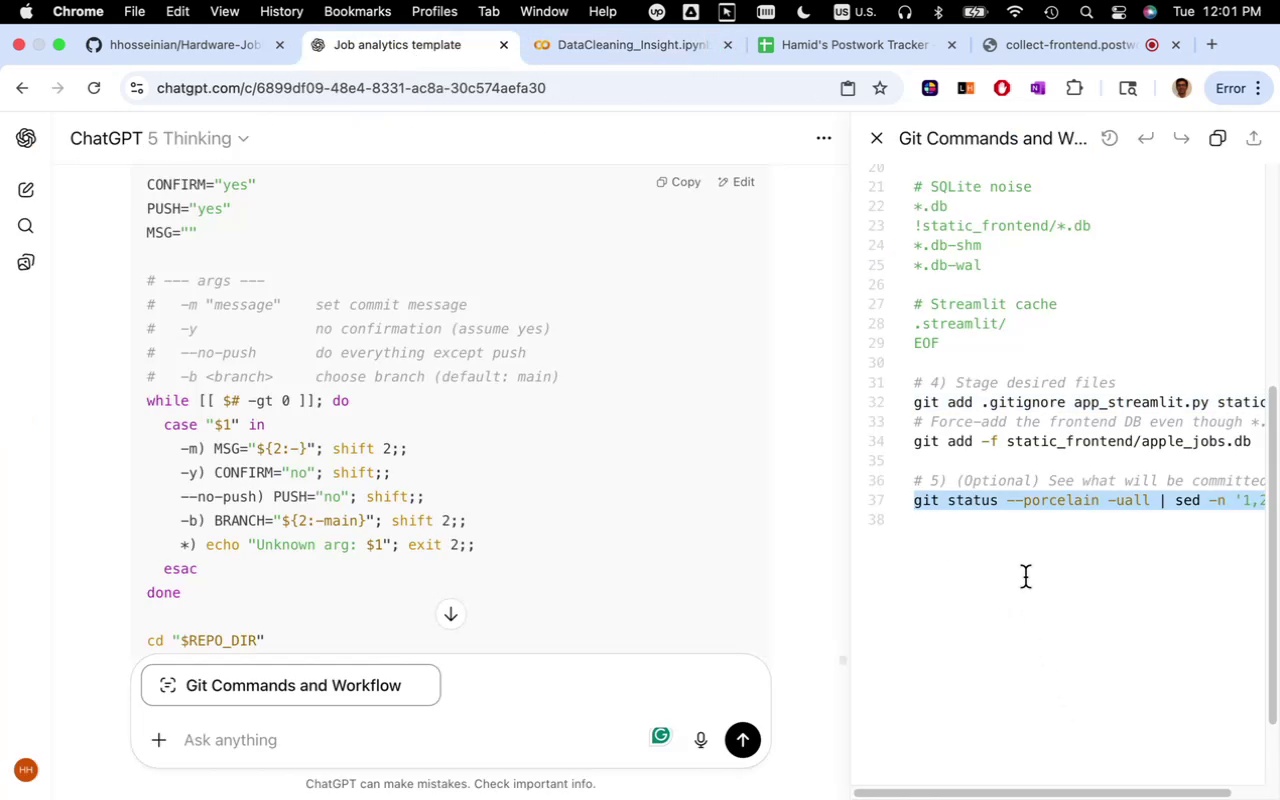 
key(Meta+C)
 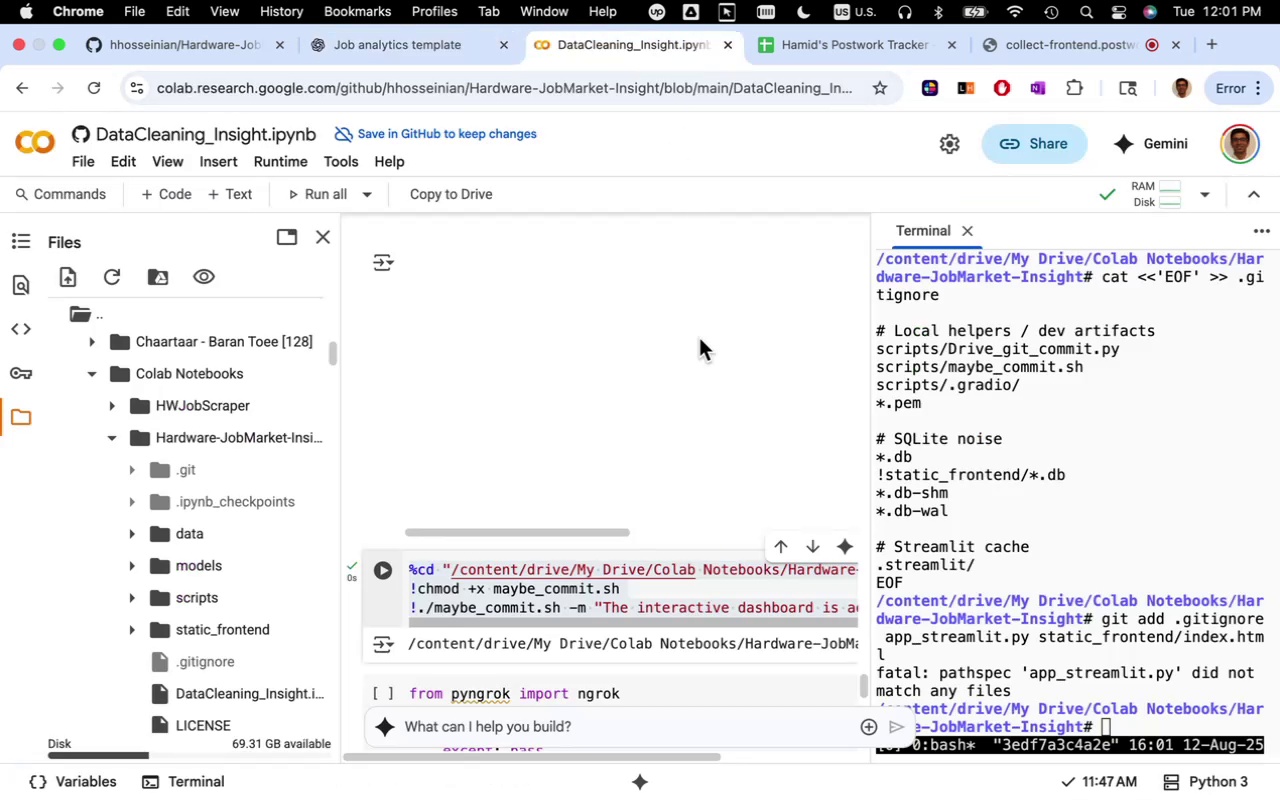 
left_click([1055, 571])
 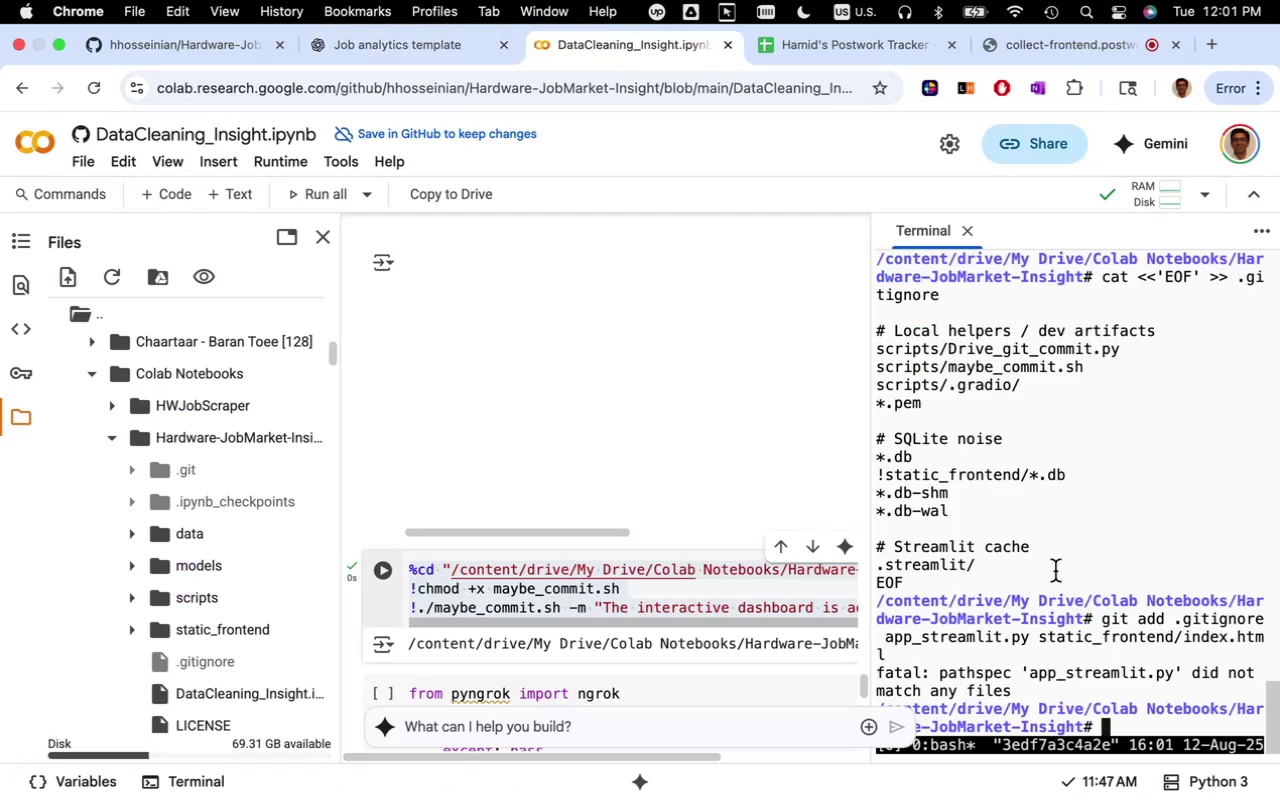 
key(Meta+V)
 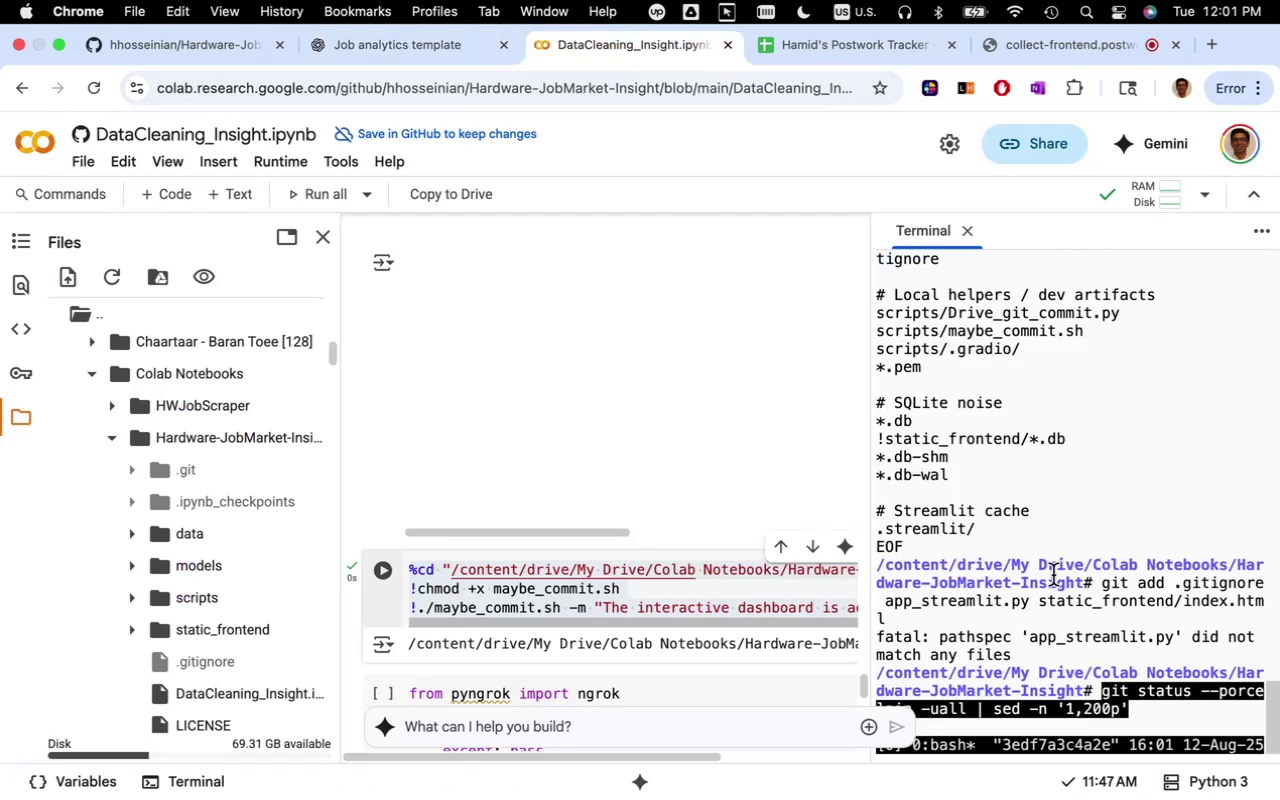 
key(Enter)
 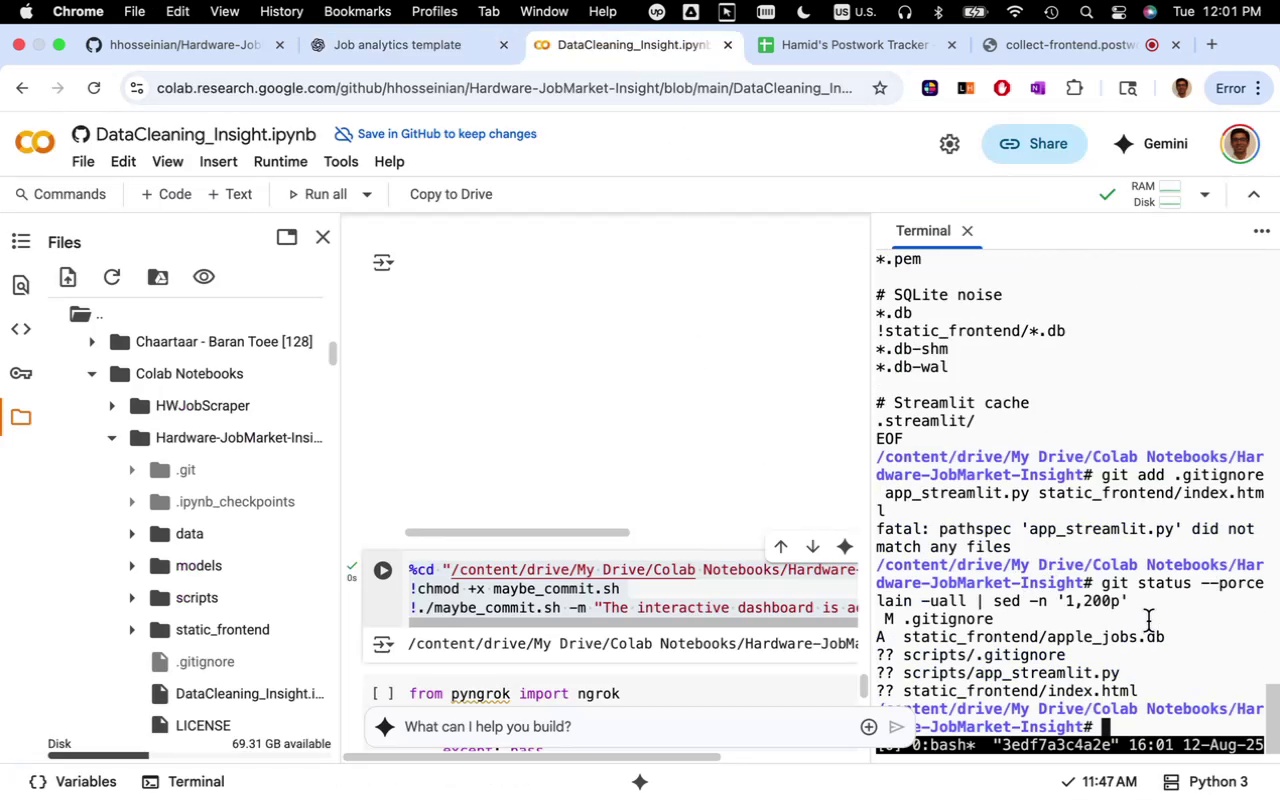 
wait(7.3)
 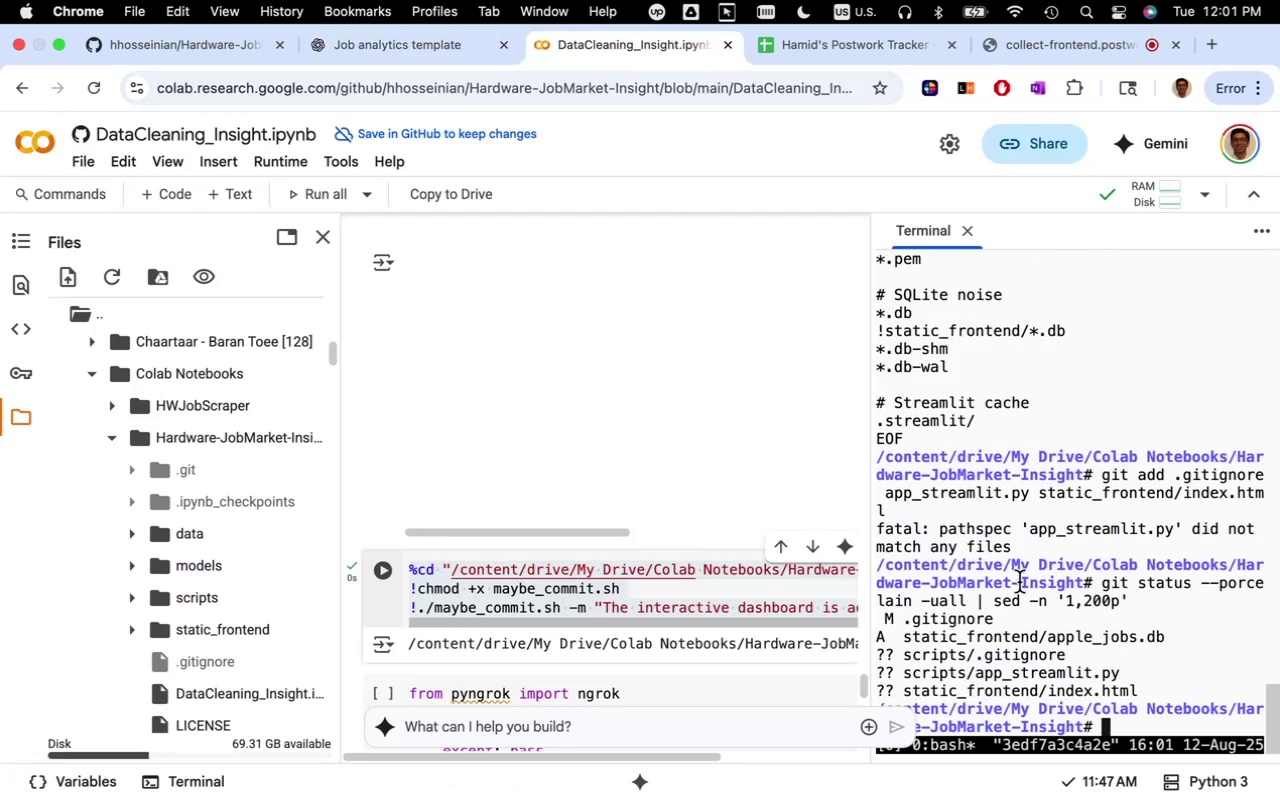 
left_click_drag(start_coordinate=[1143, 688], to_coordinate=[878, 620])
 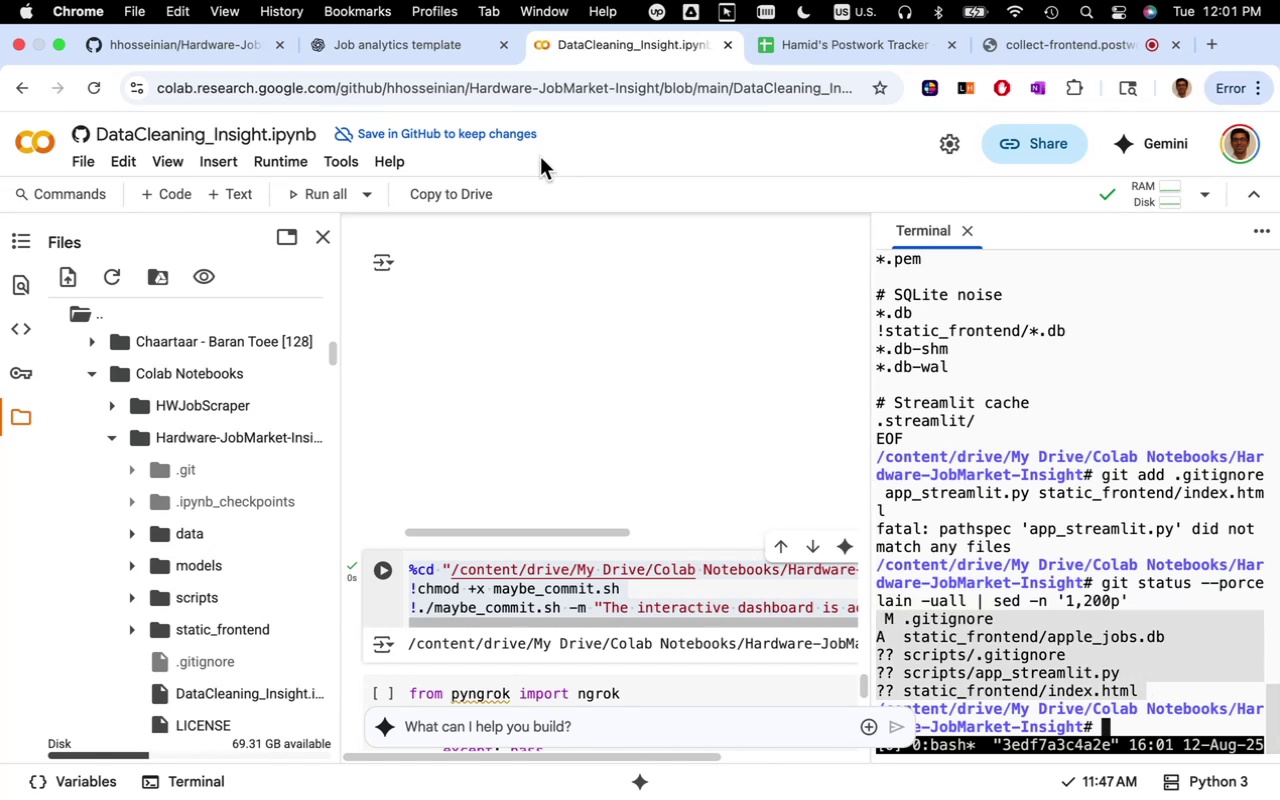 
left_click([441, 54])
 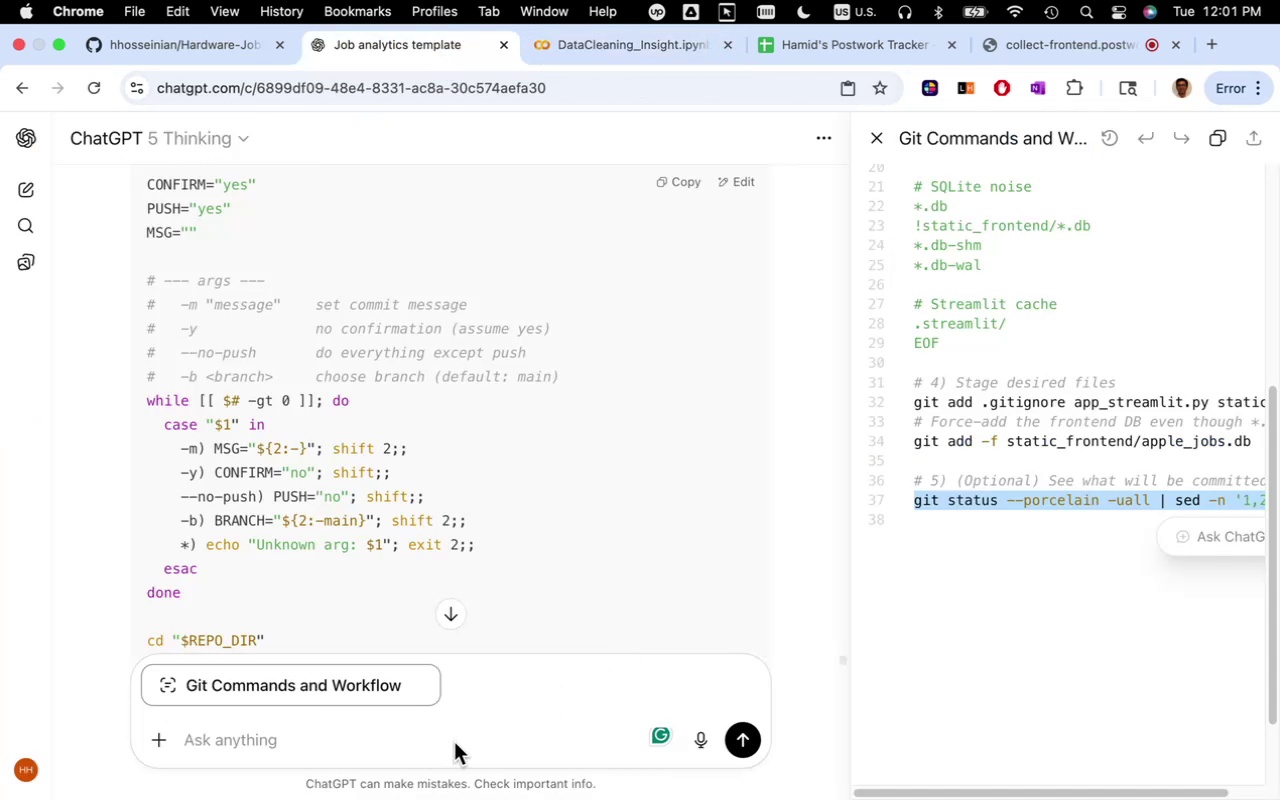 
left_click([473, 723])
 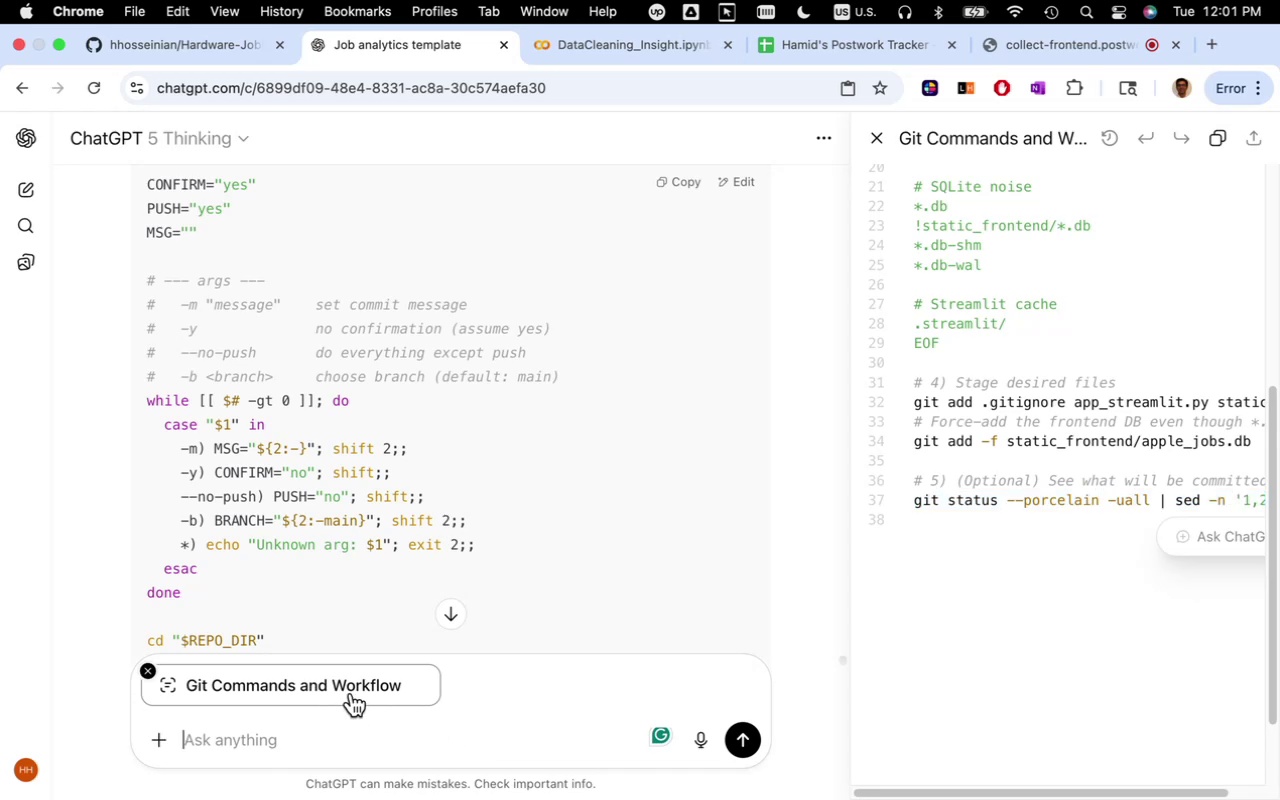 
left_click([349, 687])
 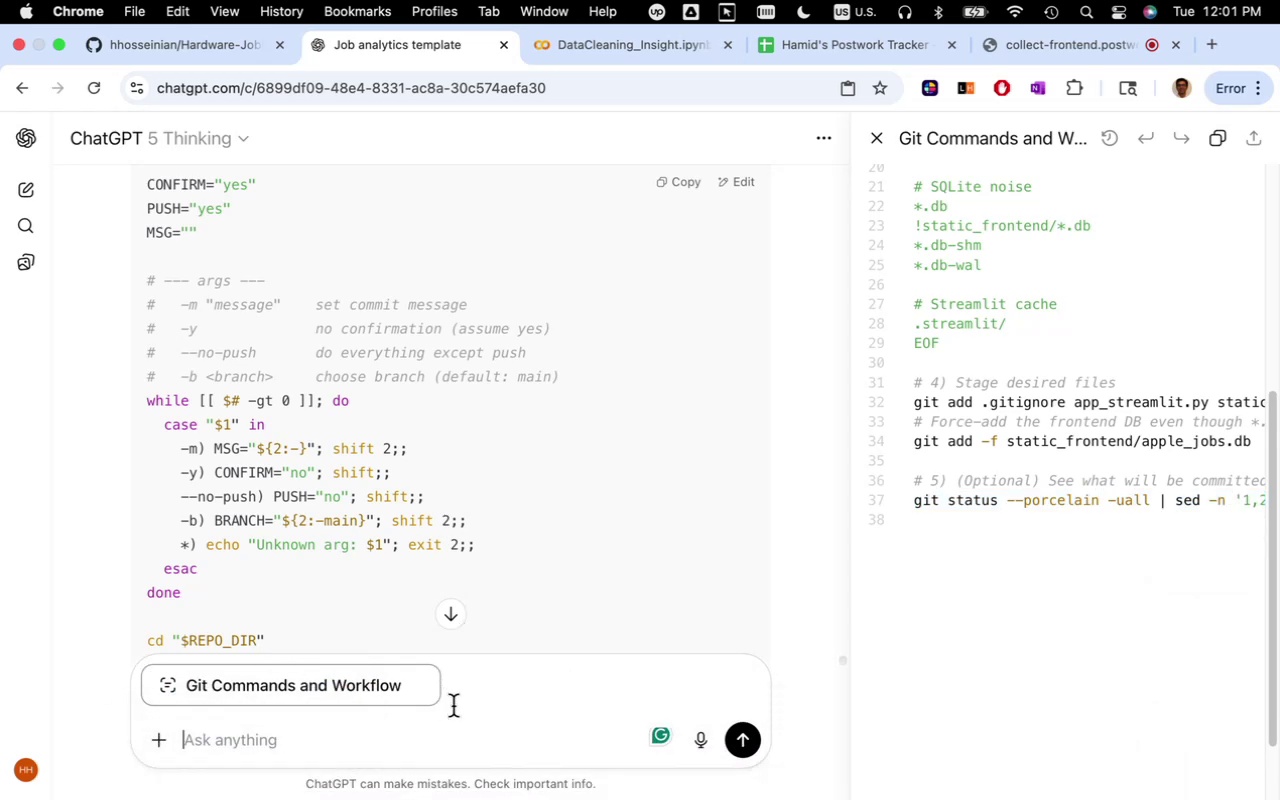 
key(Meta+V)
 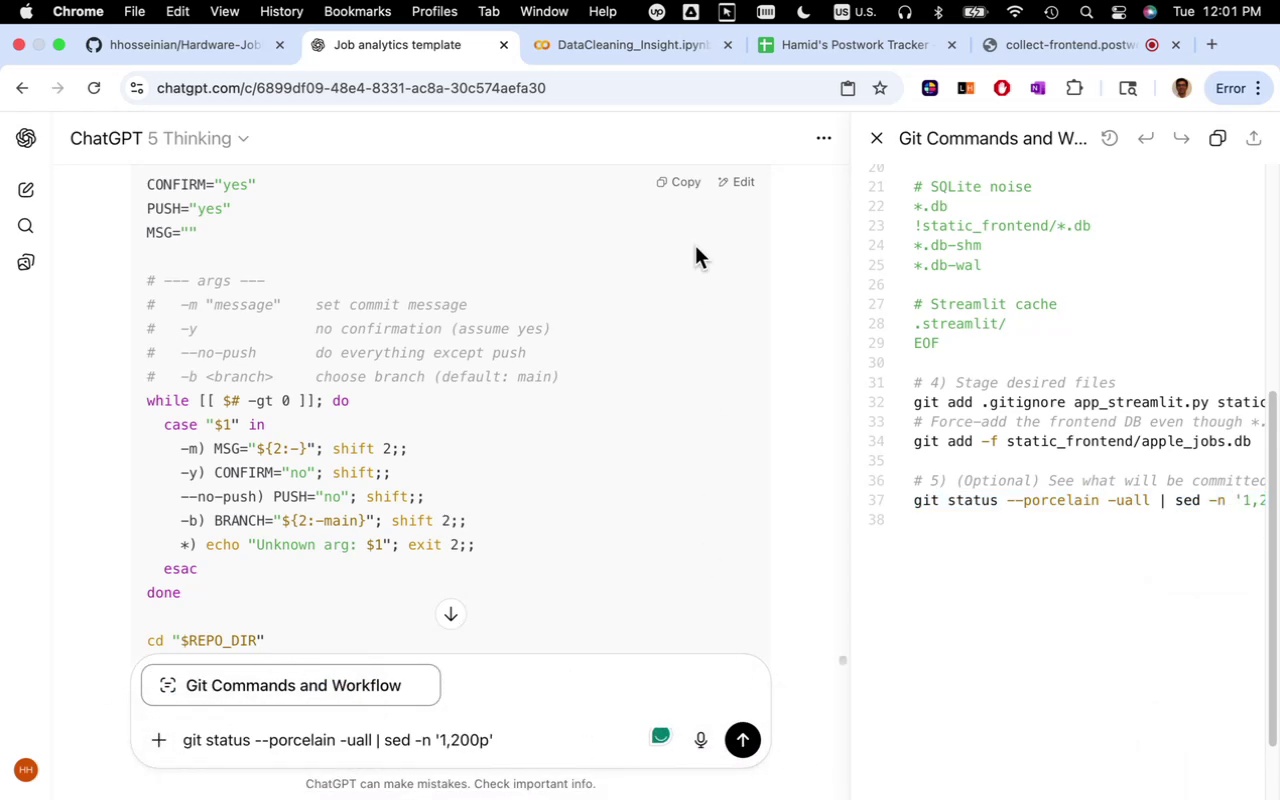 
left_click([648, 43])
 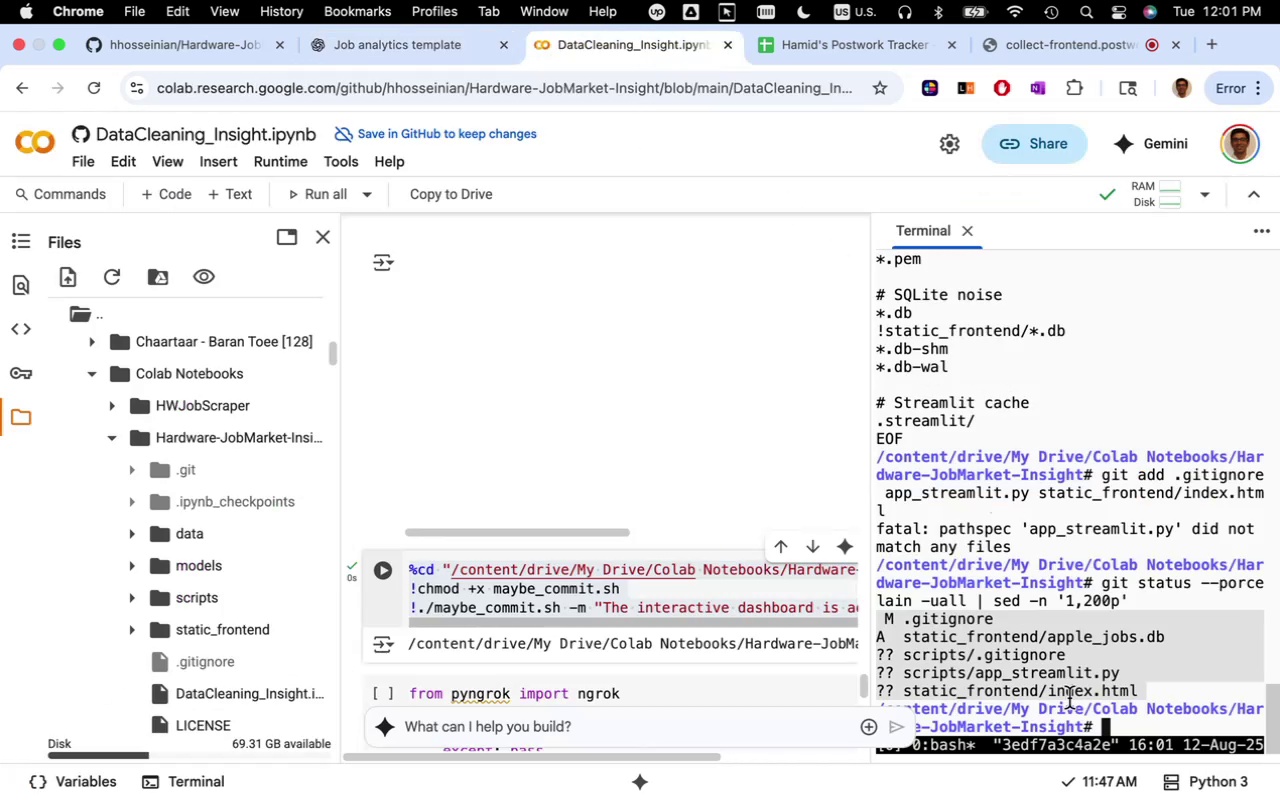 
left_click([1090, 684])
 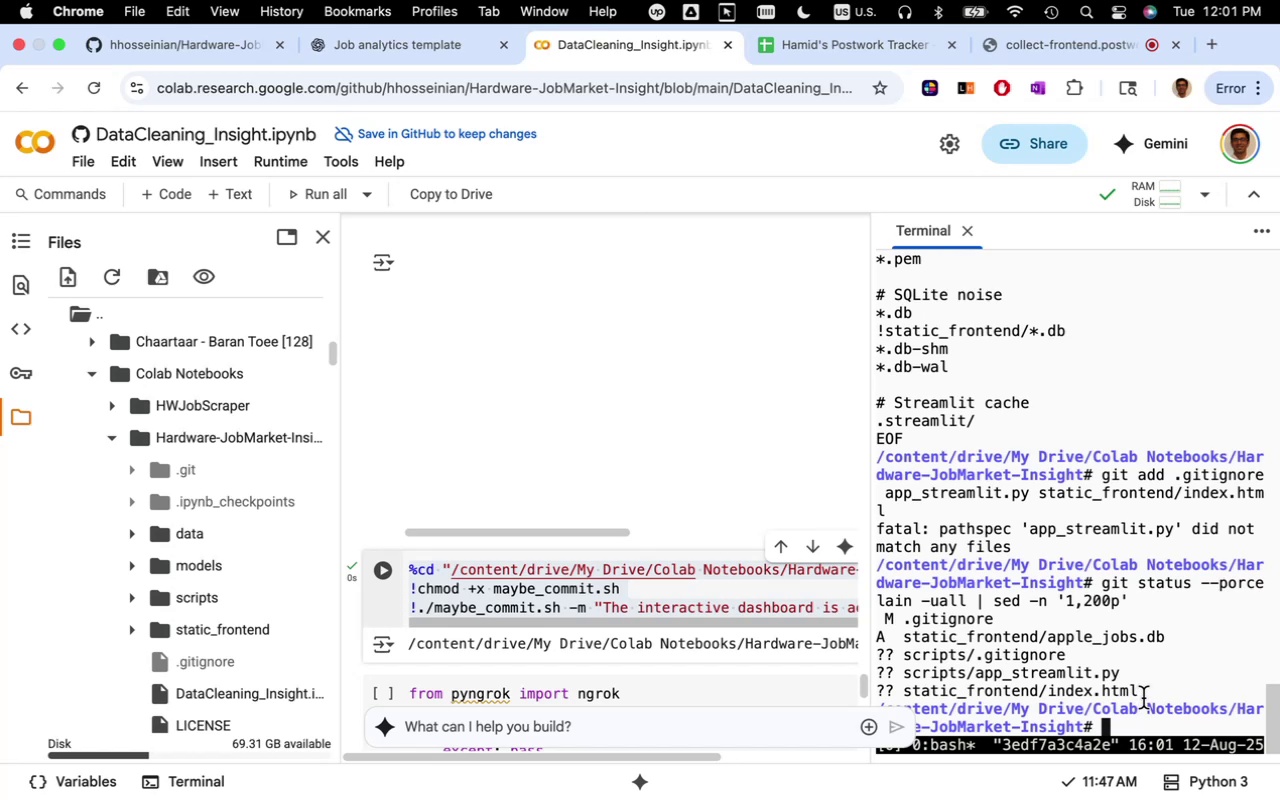 
left_click_drag(start_coordinate=[1140, 693], to_coordinate=[870, 633])
 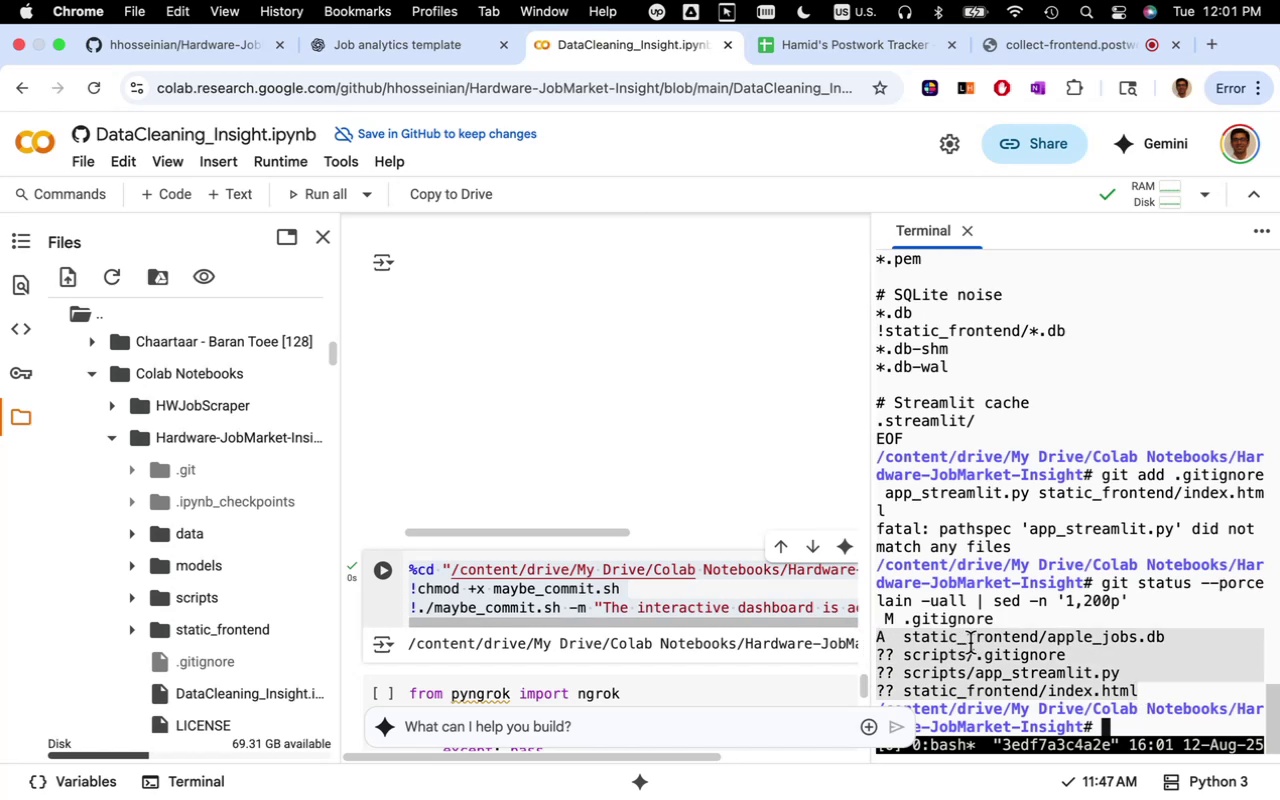 
key(Meta+CommandLeft)
 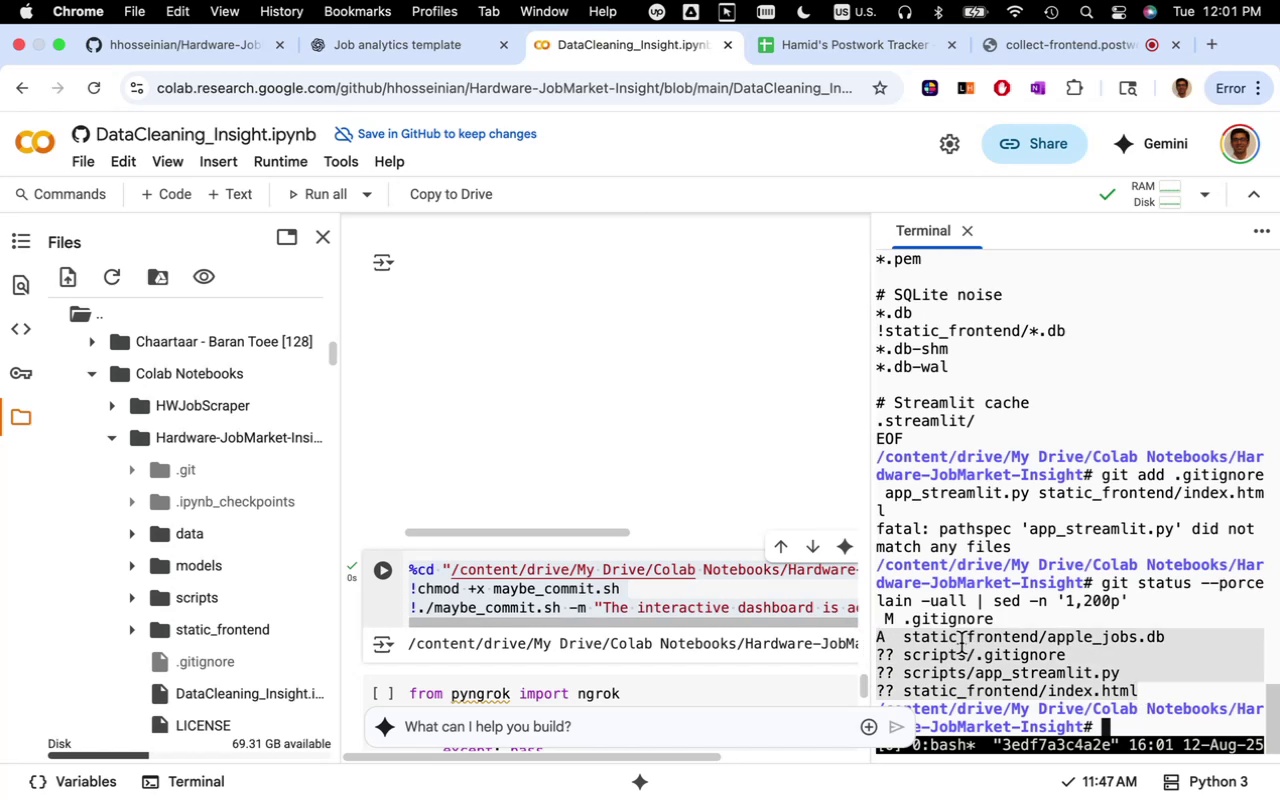 
key(Meta+C)
 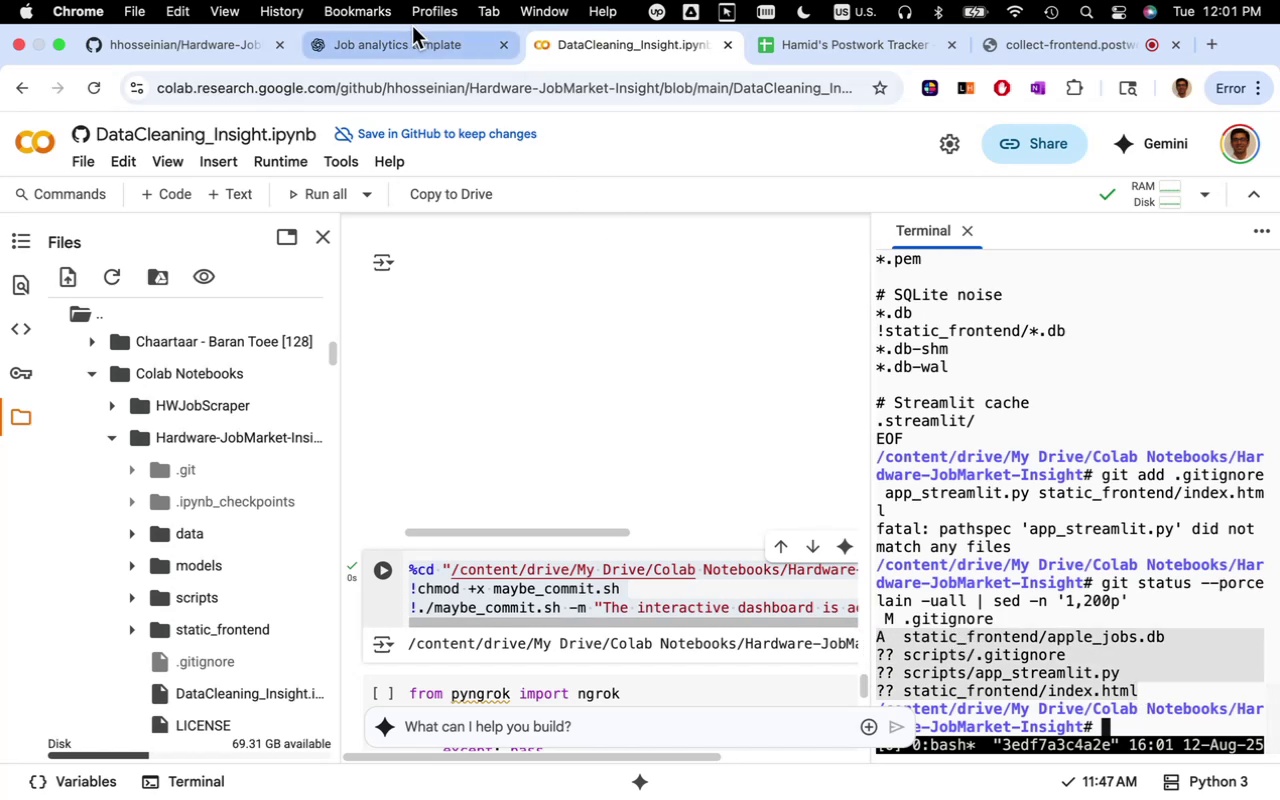 
left_click([420, 44])
 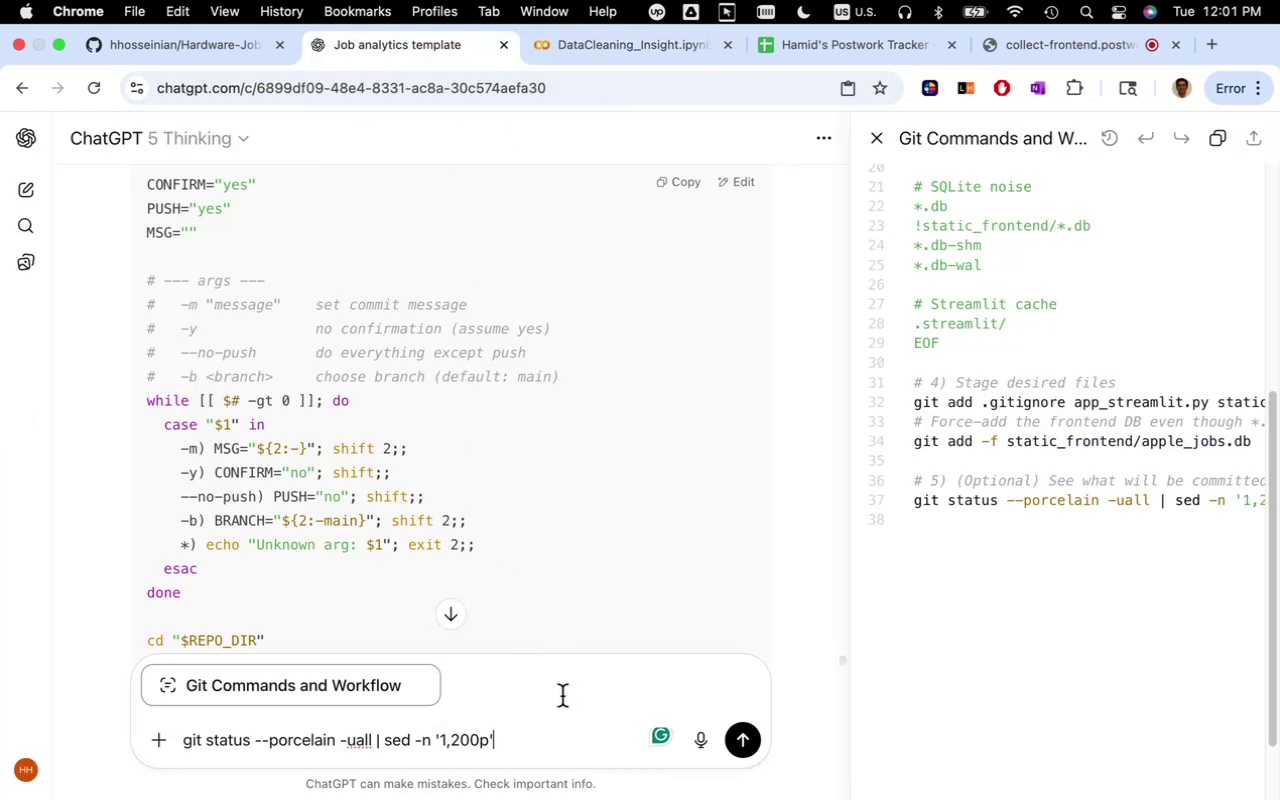 
key(Meta+A)
 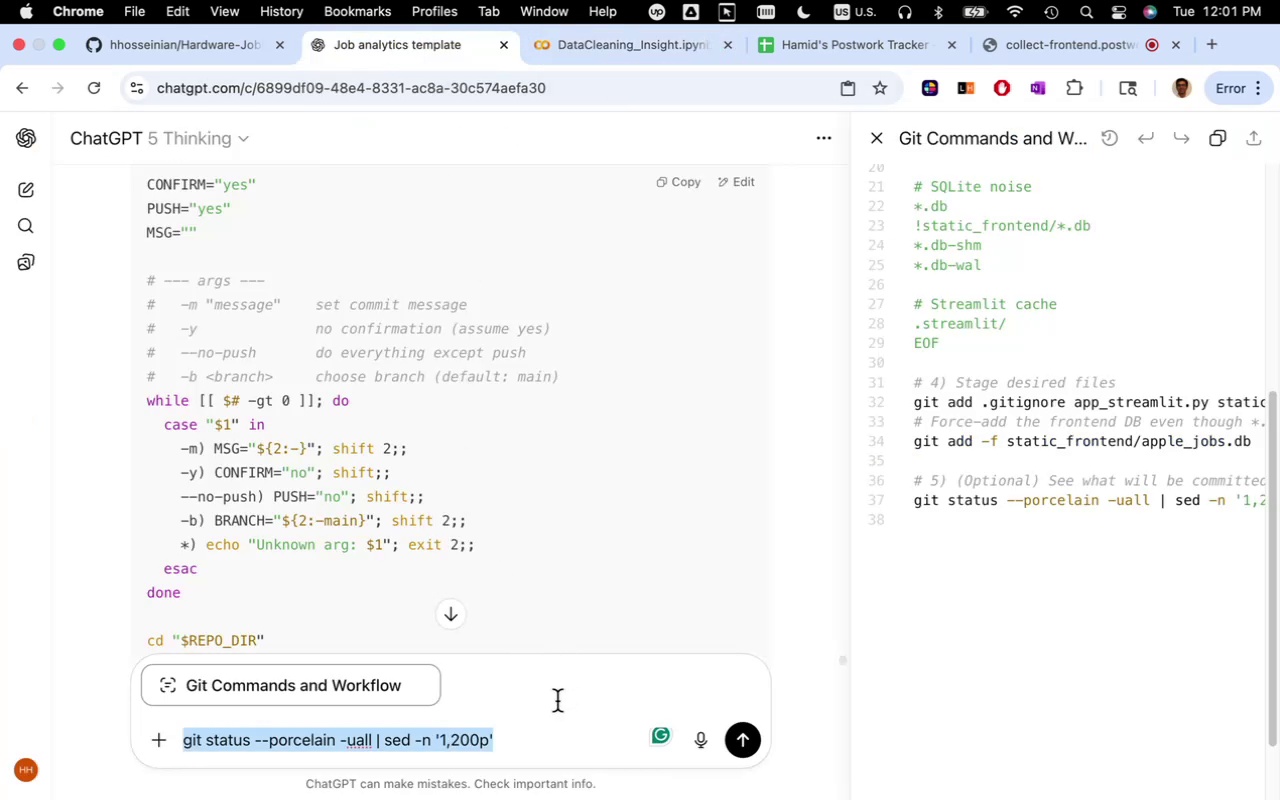 
key(Meta+V)
 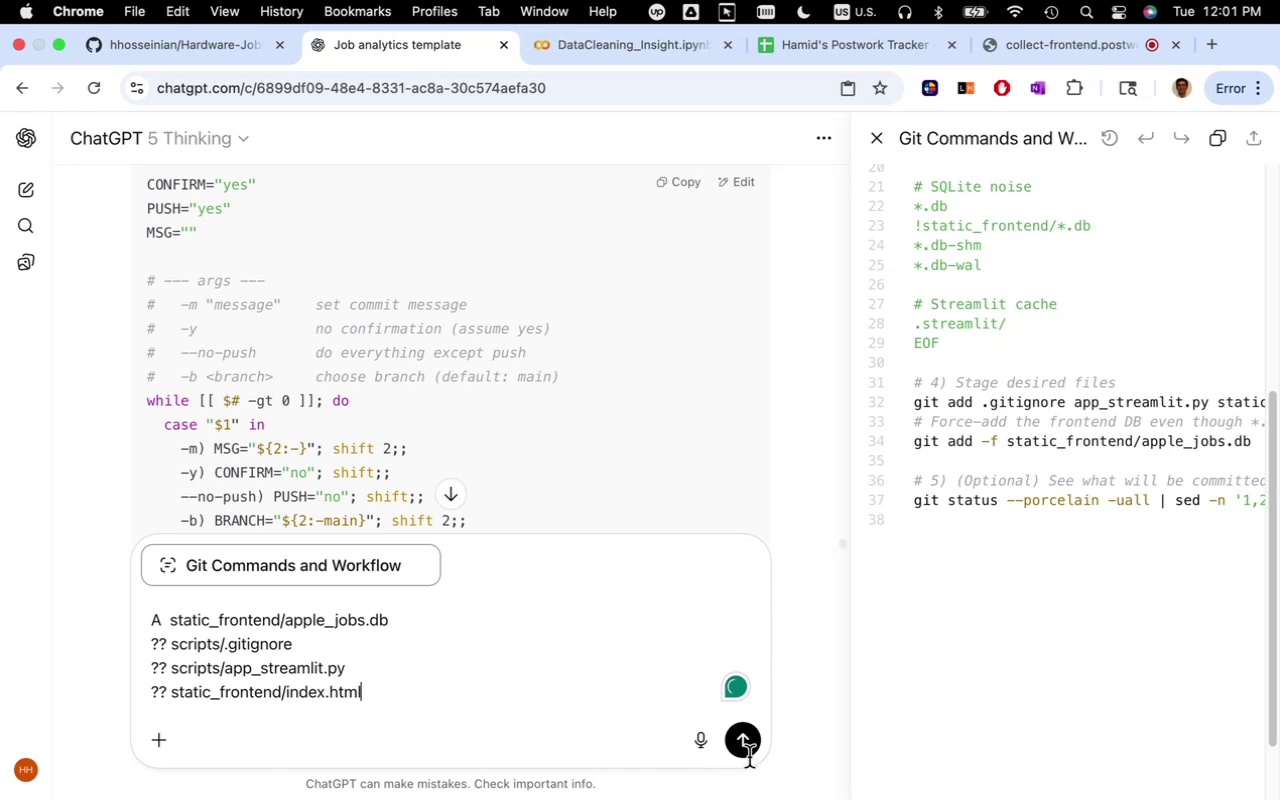 
left_click([749, 744])
 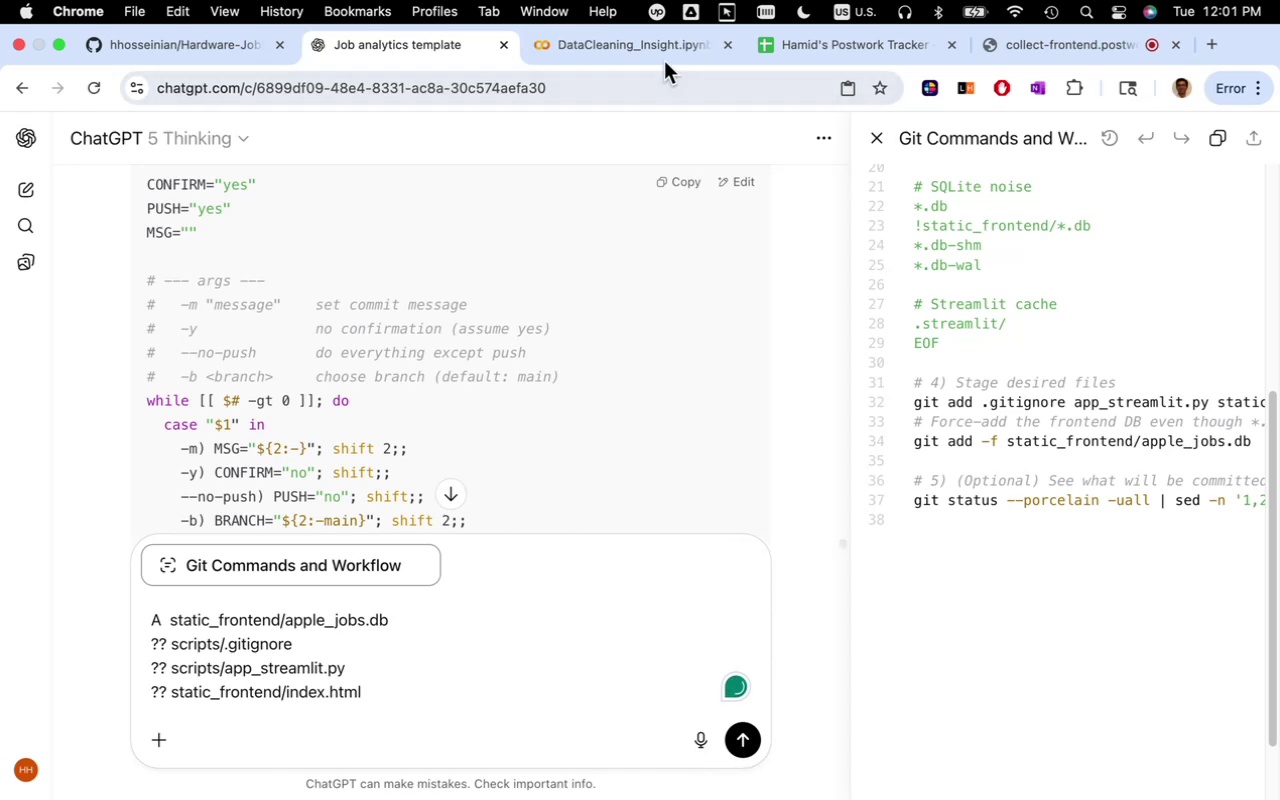 
left_click([641, 51])
 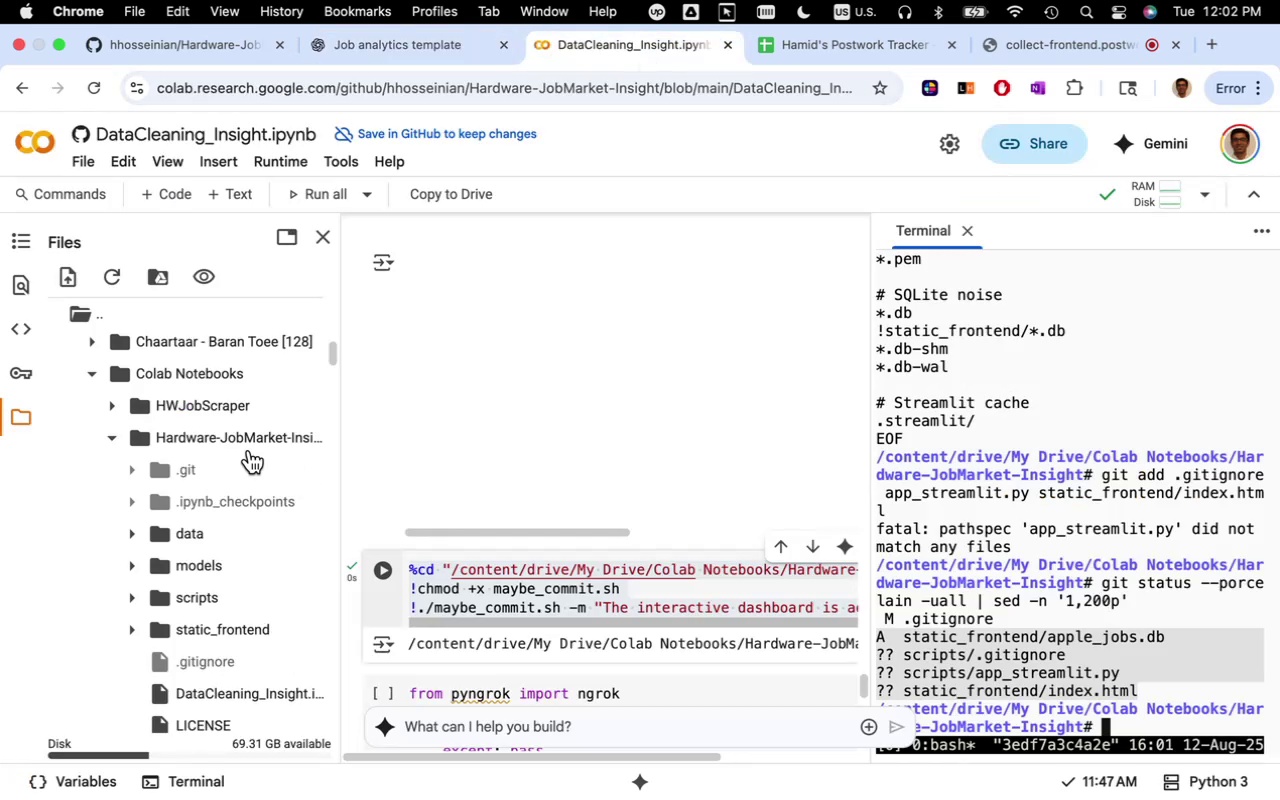 
scroll: coordinate [232, 472], scroll_direction: down, amount: 5.0
 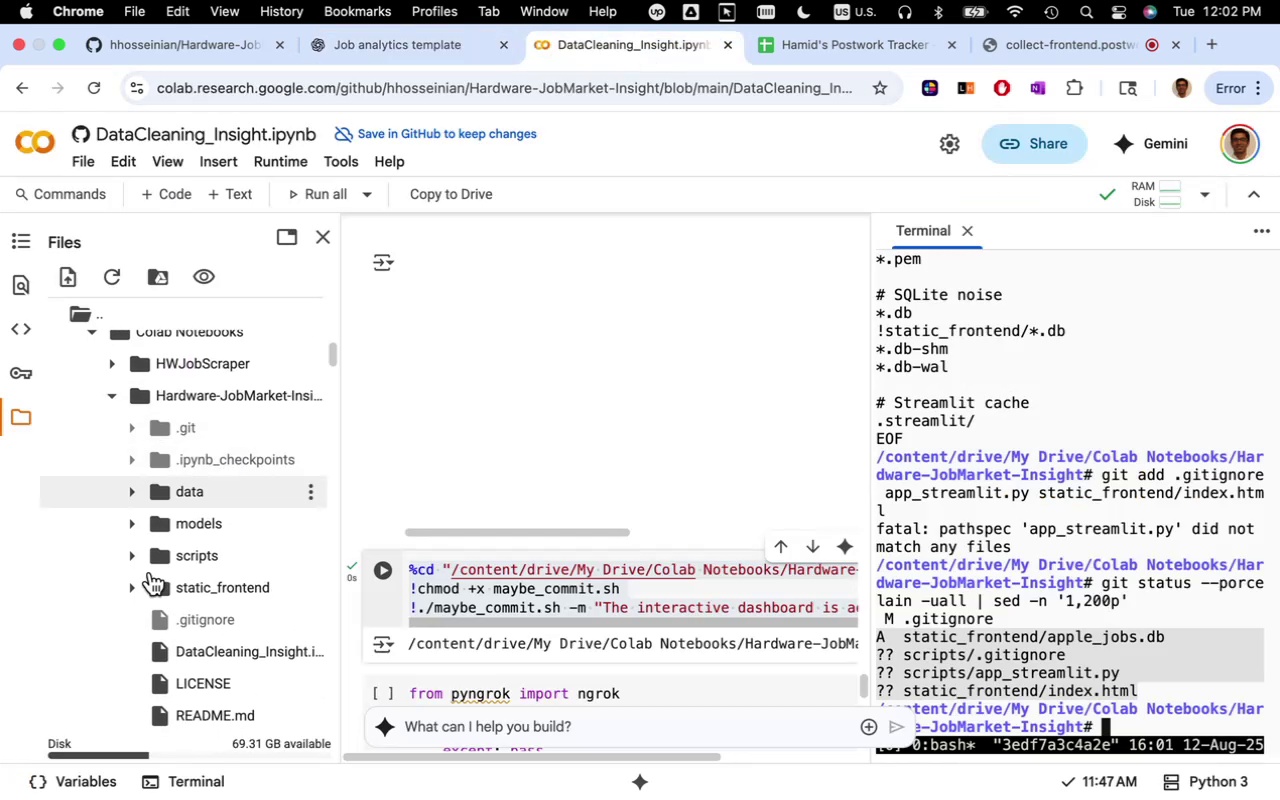 
mouse_move([151, 544])
 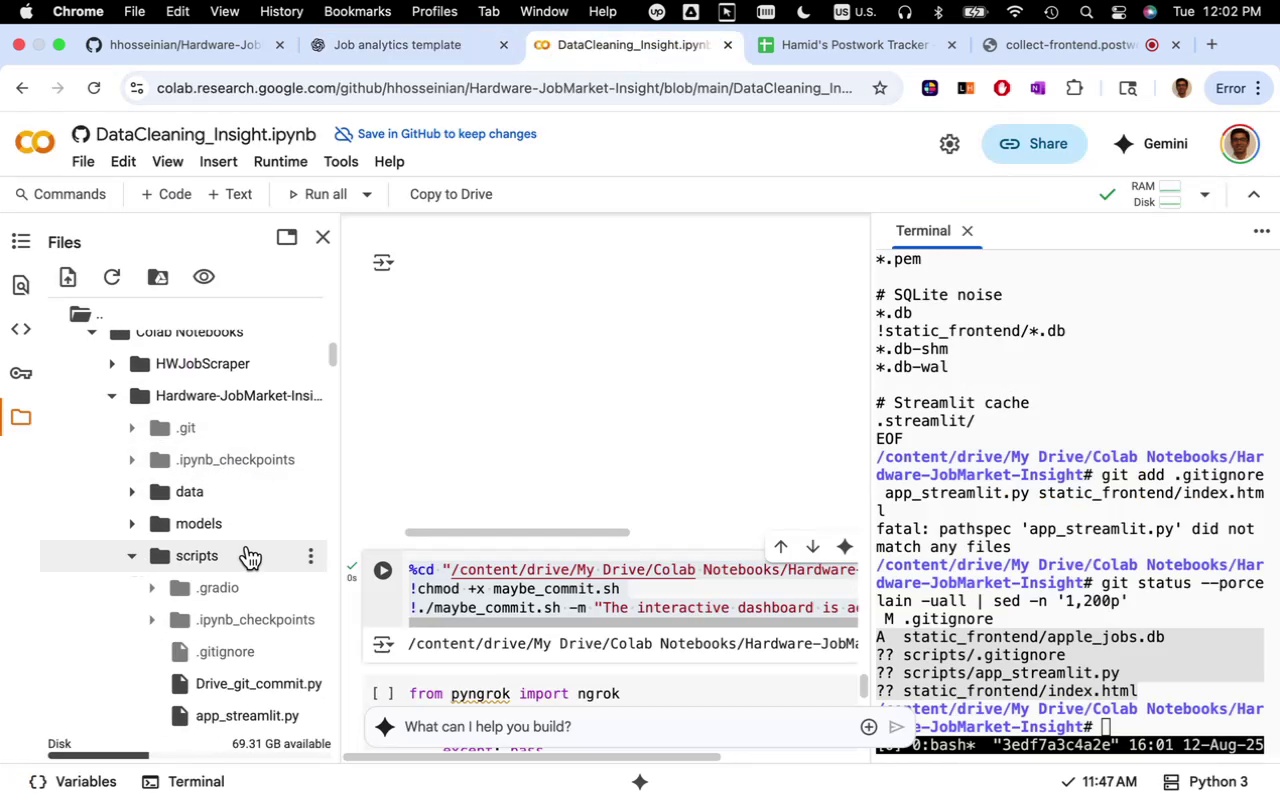 
scroll: coordinate [250, 549], scroll_direction: down, amount: 10.0
 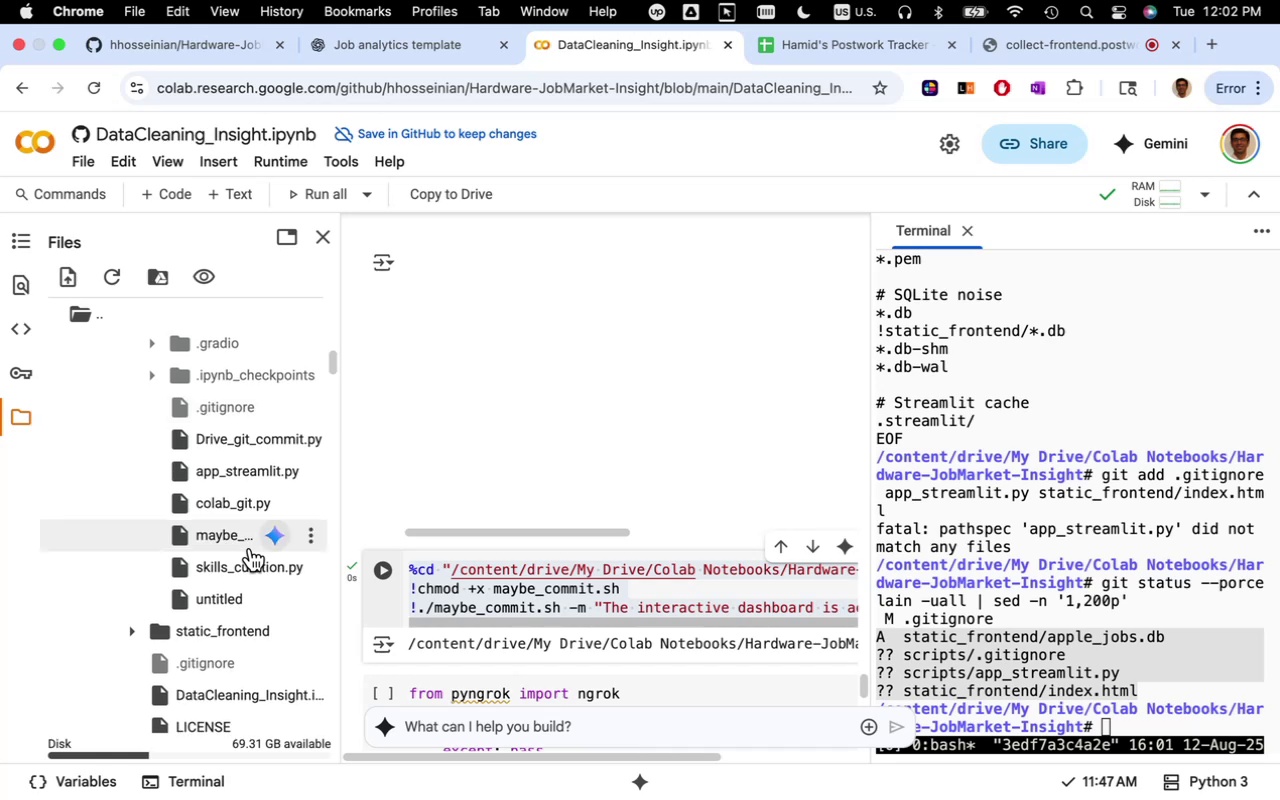 
scroll: coordinate [250, 548], scroll_direction: up, amount: 4.0
 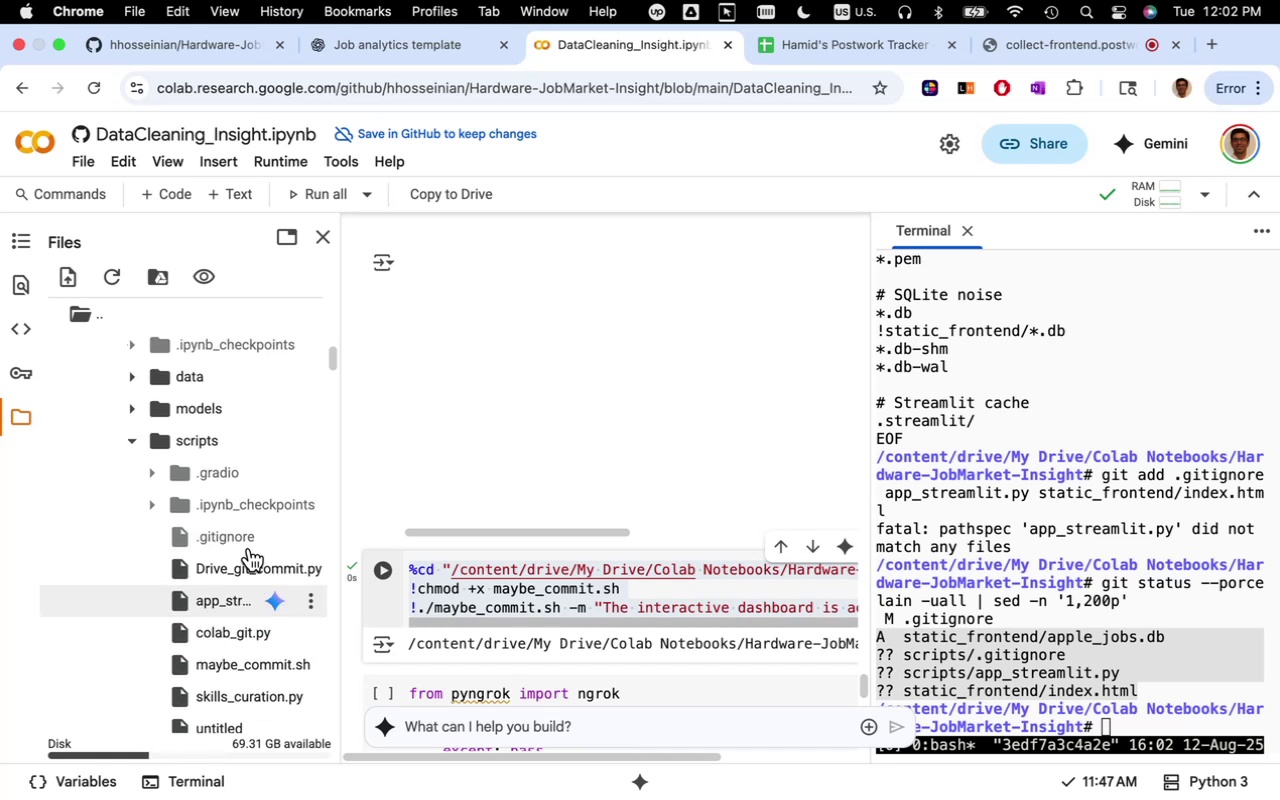 
scroll: coordinate [249, 548], scroll_direction: down, amount: 2.0
 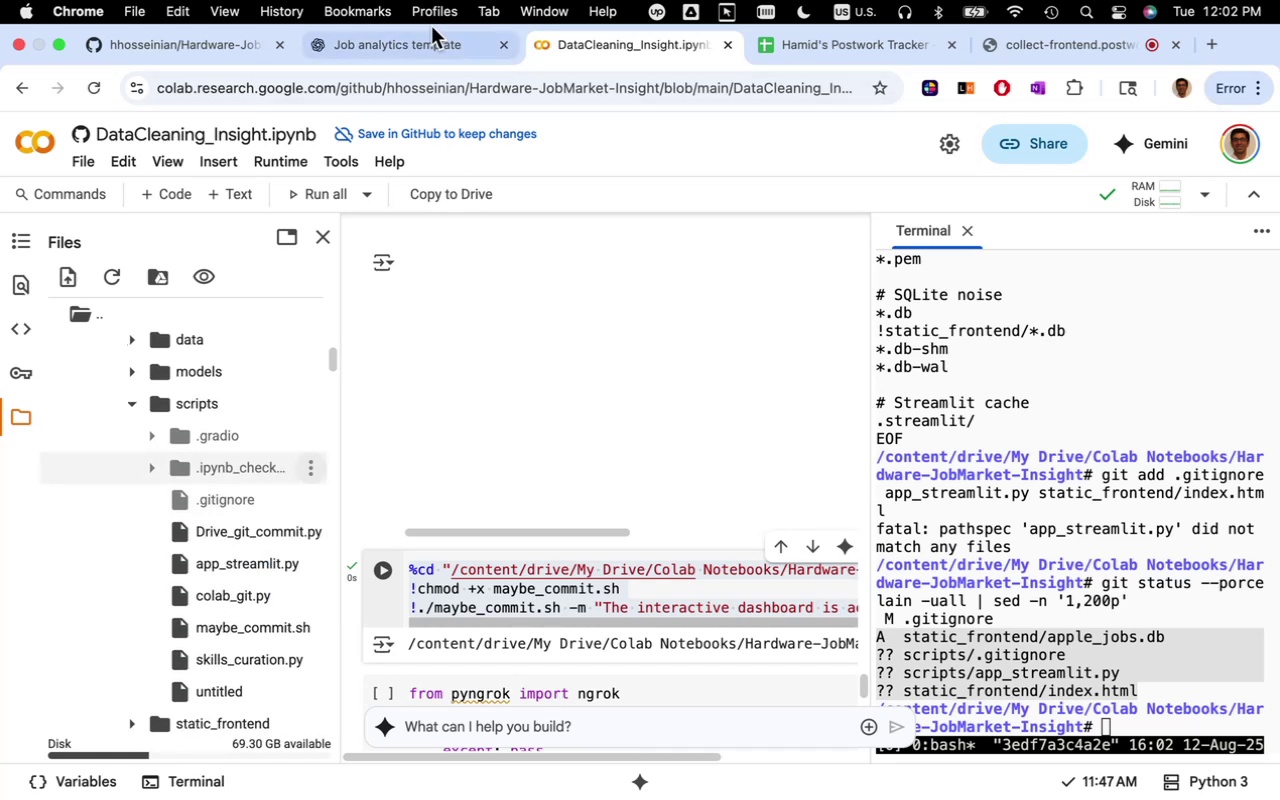 
left_click([431, 37])
 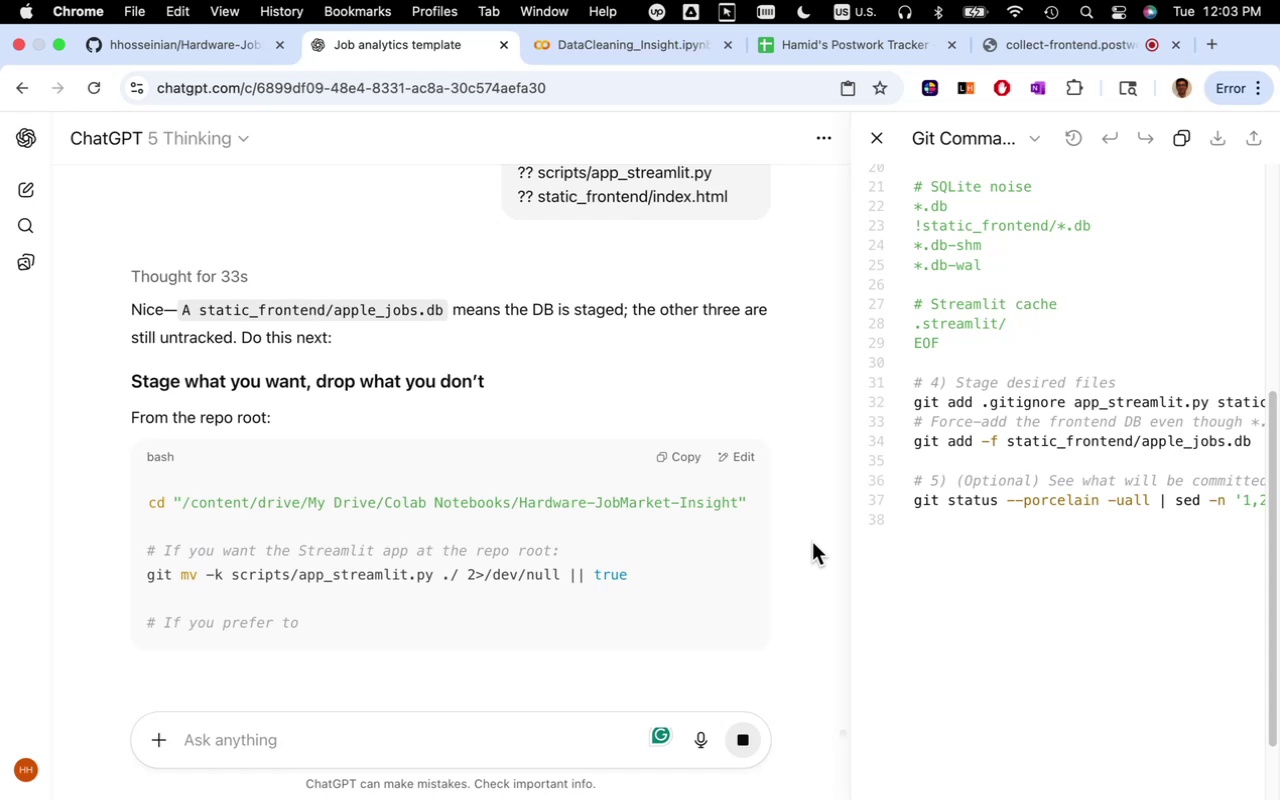 
wait(57.5)
 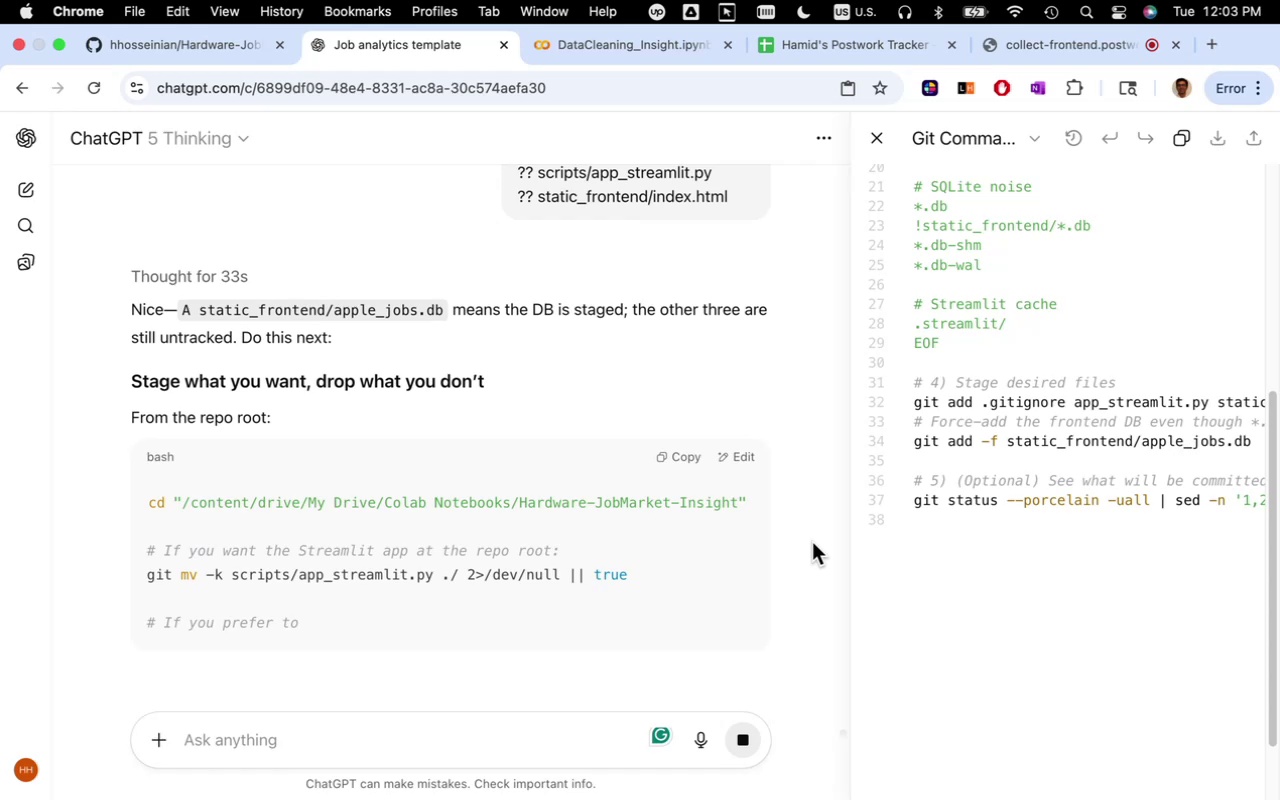 
scroll: coordinate [634, 621], scroll_direction: down, amount: 5.0
 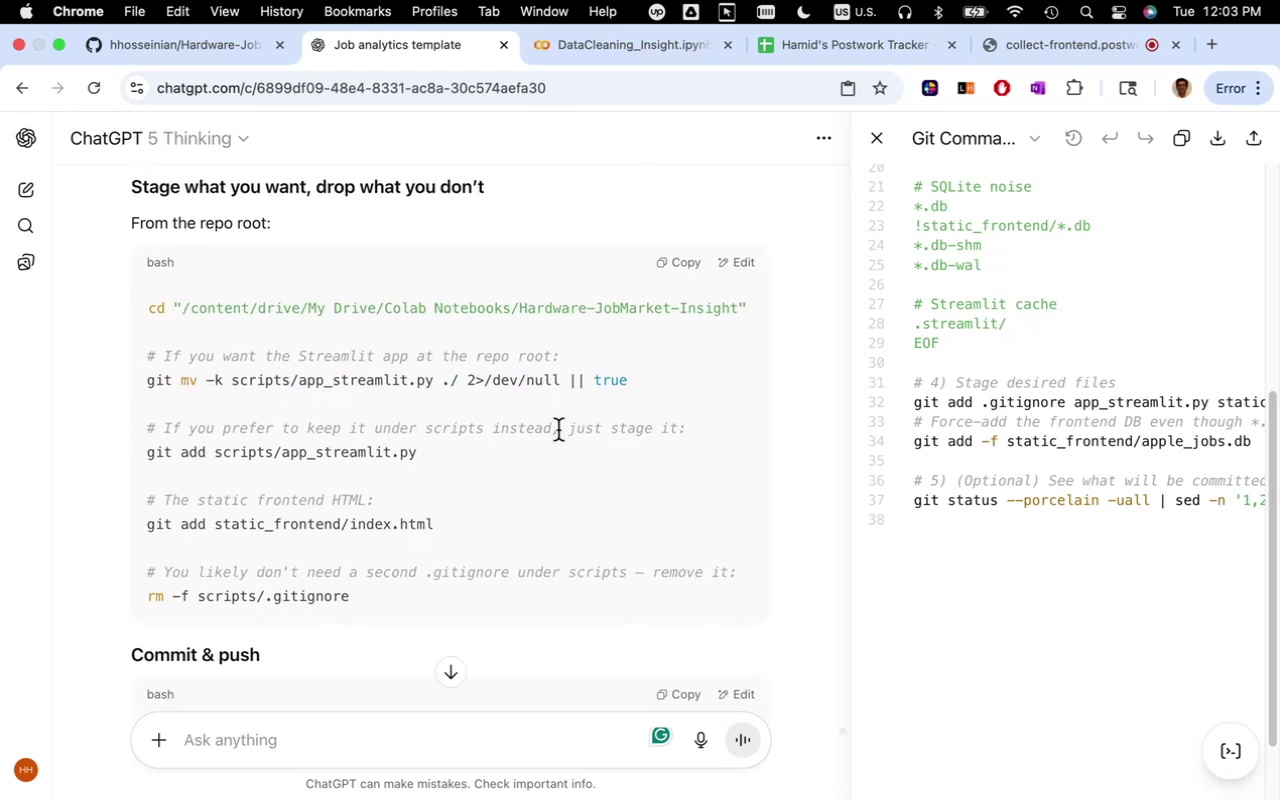 
wait(8.63)
 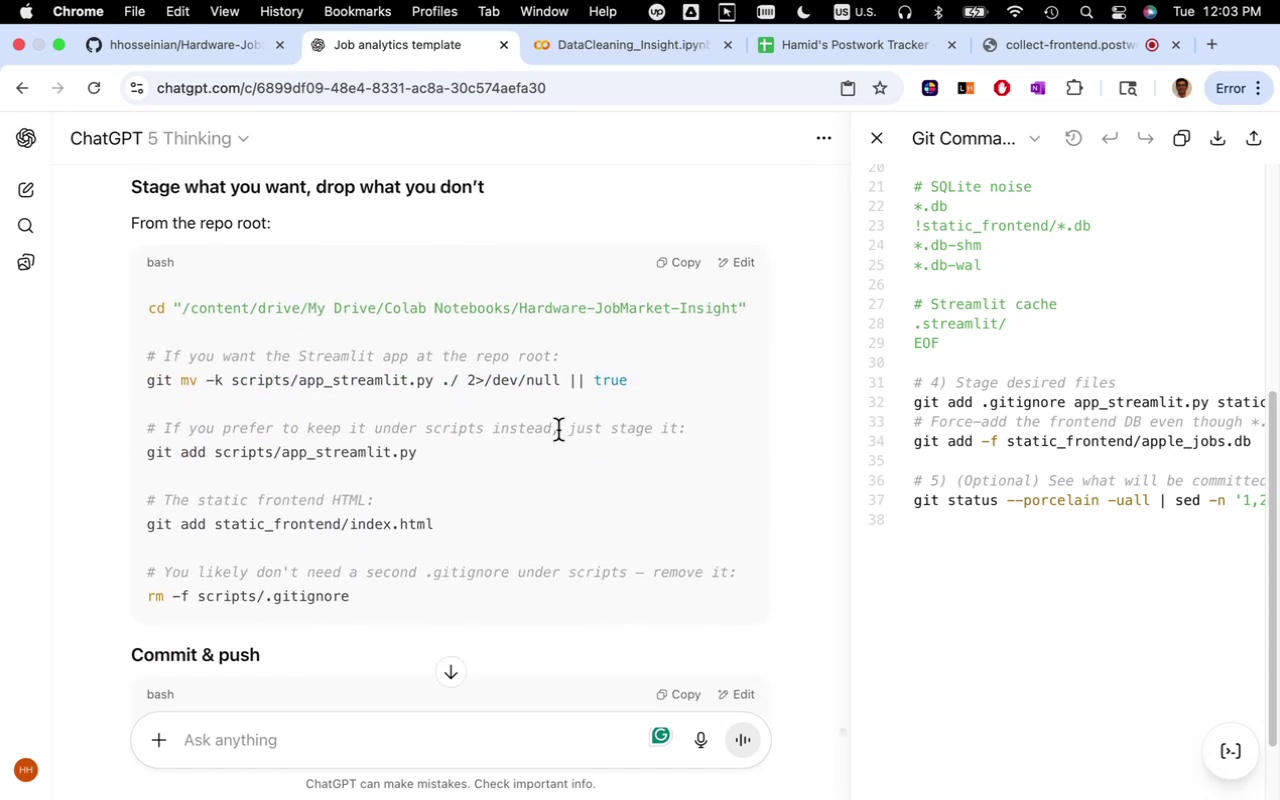 
scroll: coordinate [320, 447], scroll_direction: down, amount: 3.0
 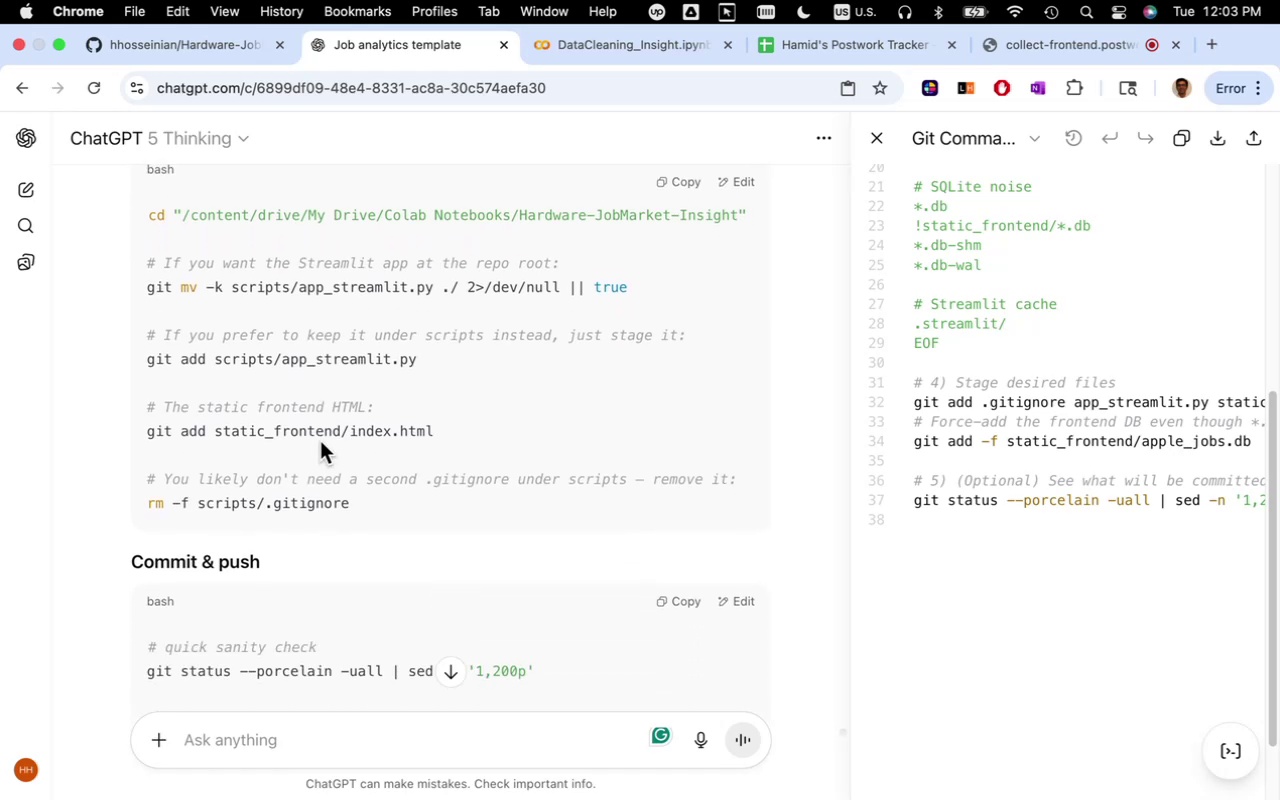 
scroll: coordinate [320, 442], scroll_direction: up, amount: 2.0
 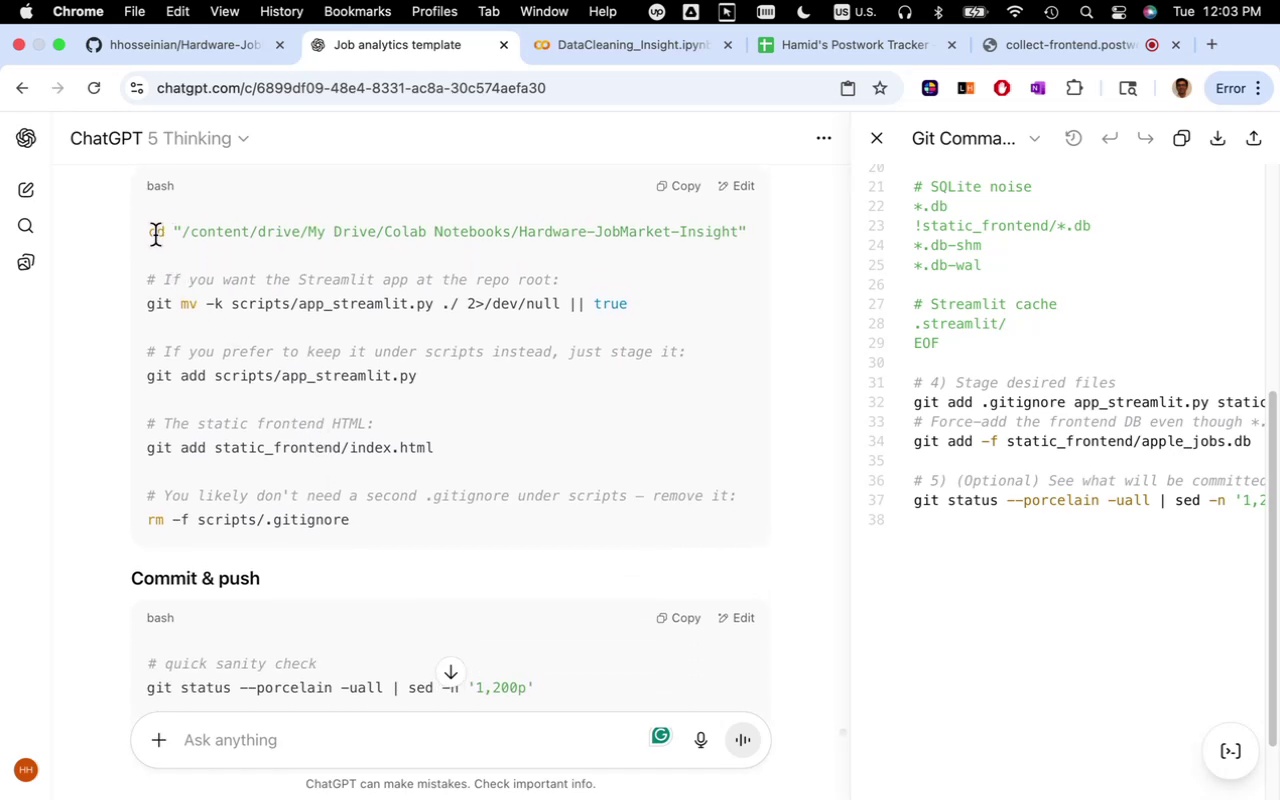 
left_click_drag(start_coordinate=[149, 235], to_coordinate=[153, 247])
 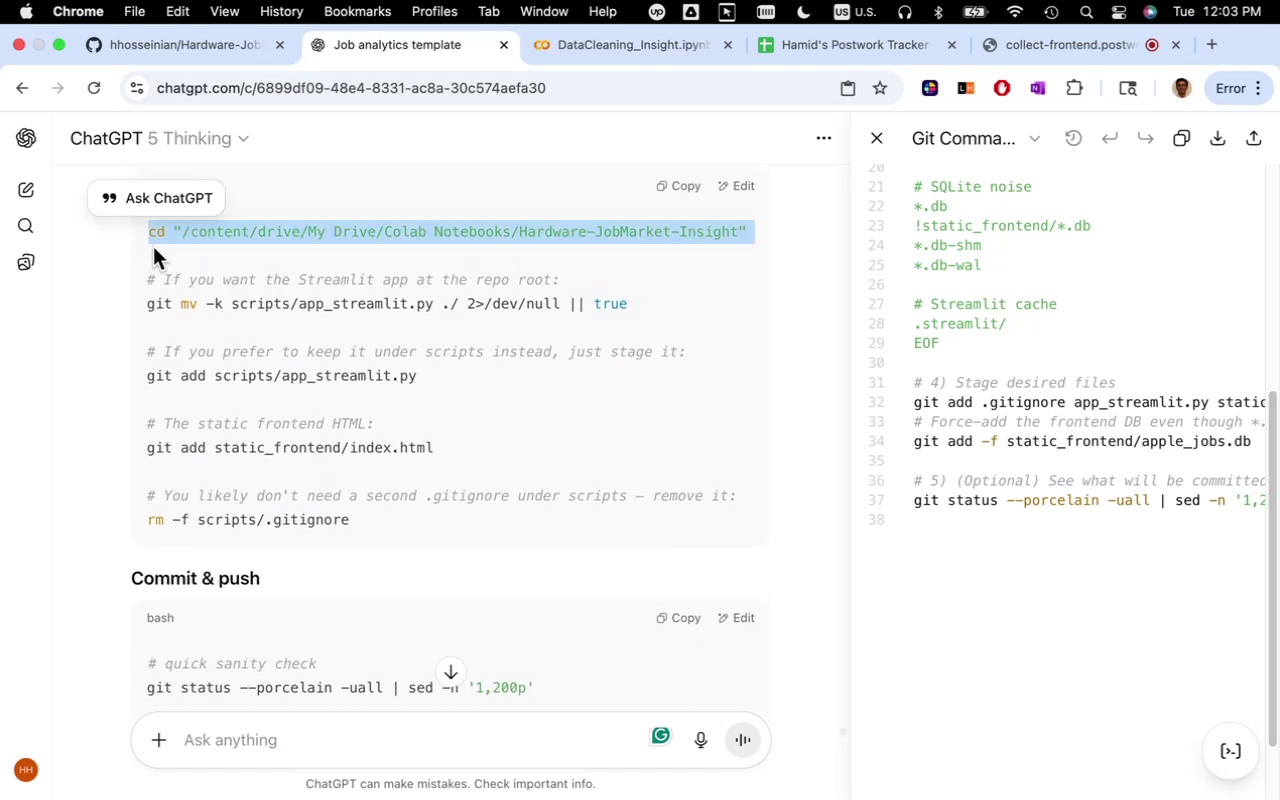 
key(Meta+C)
 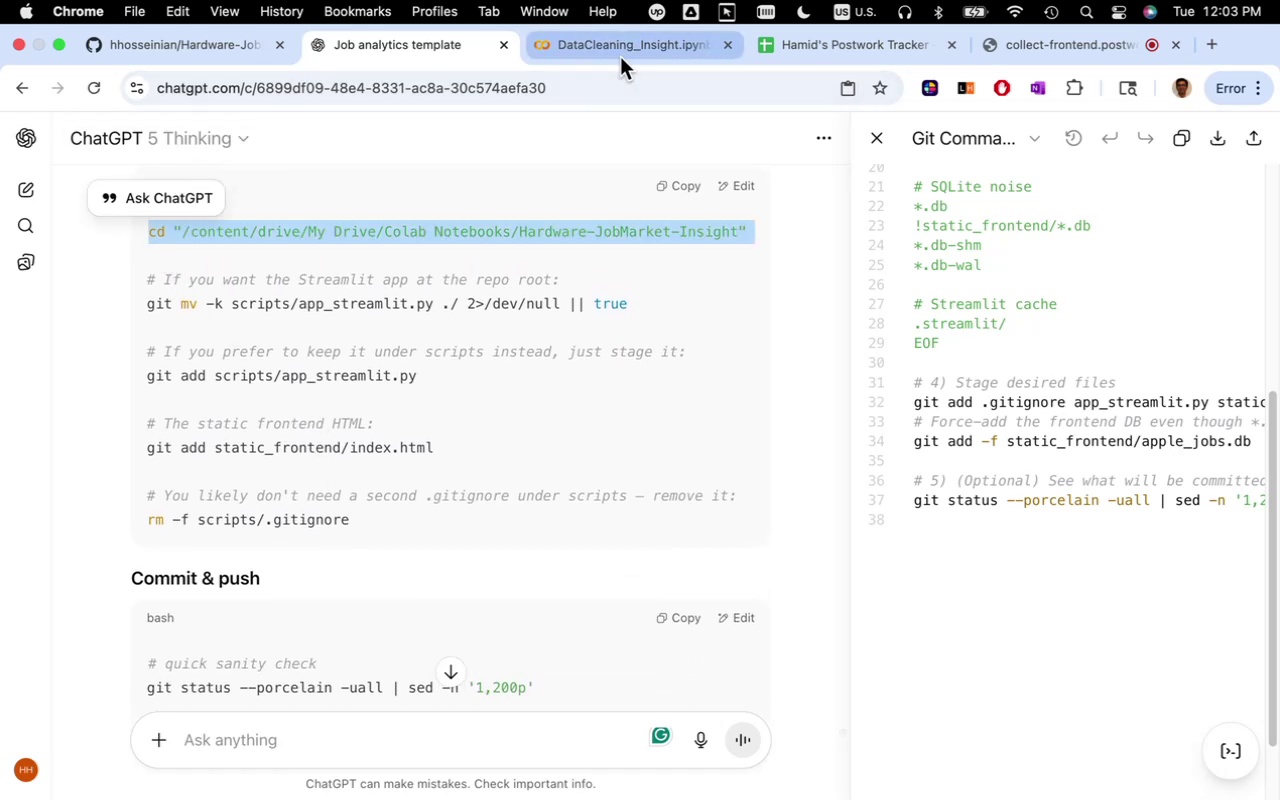 
left_click([622, 55])
 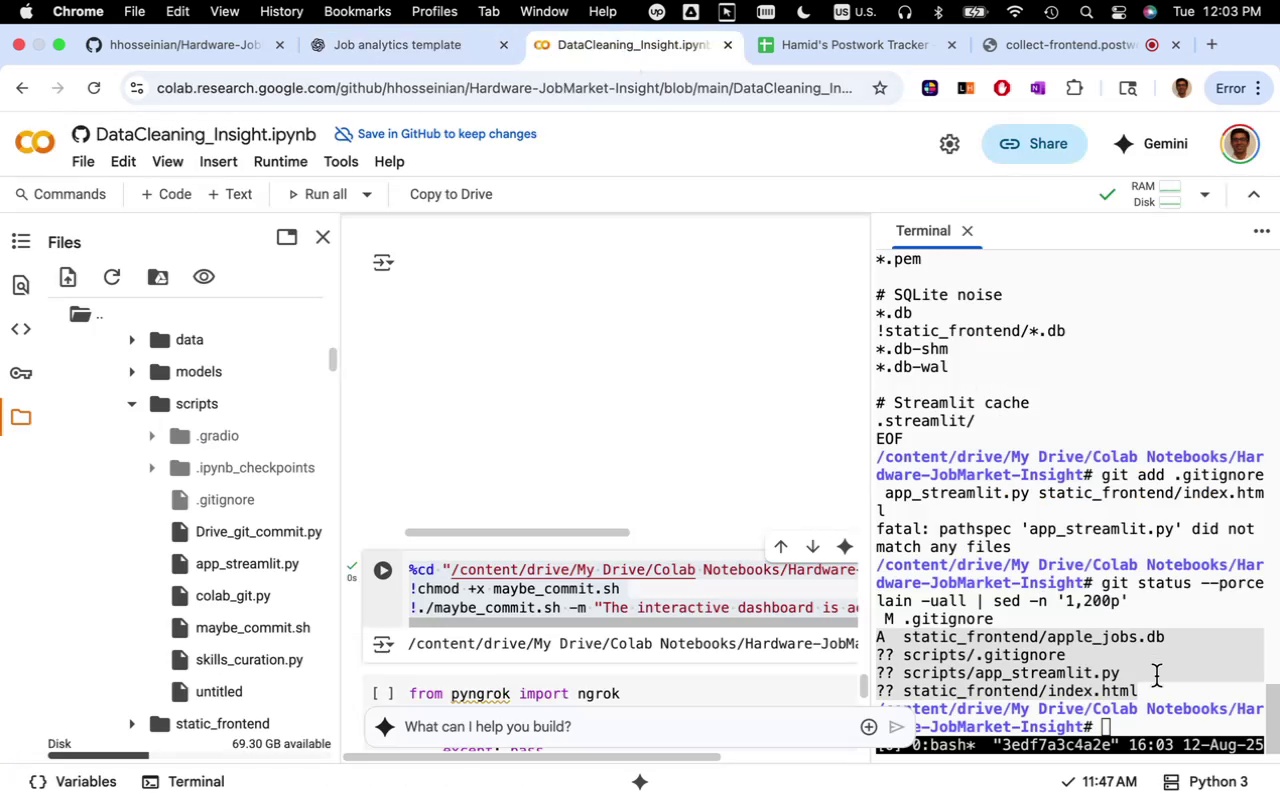 
left_click([1130, 730])
 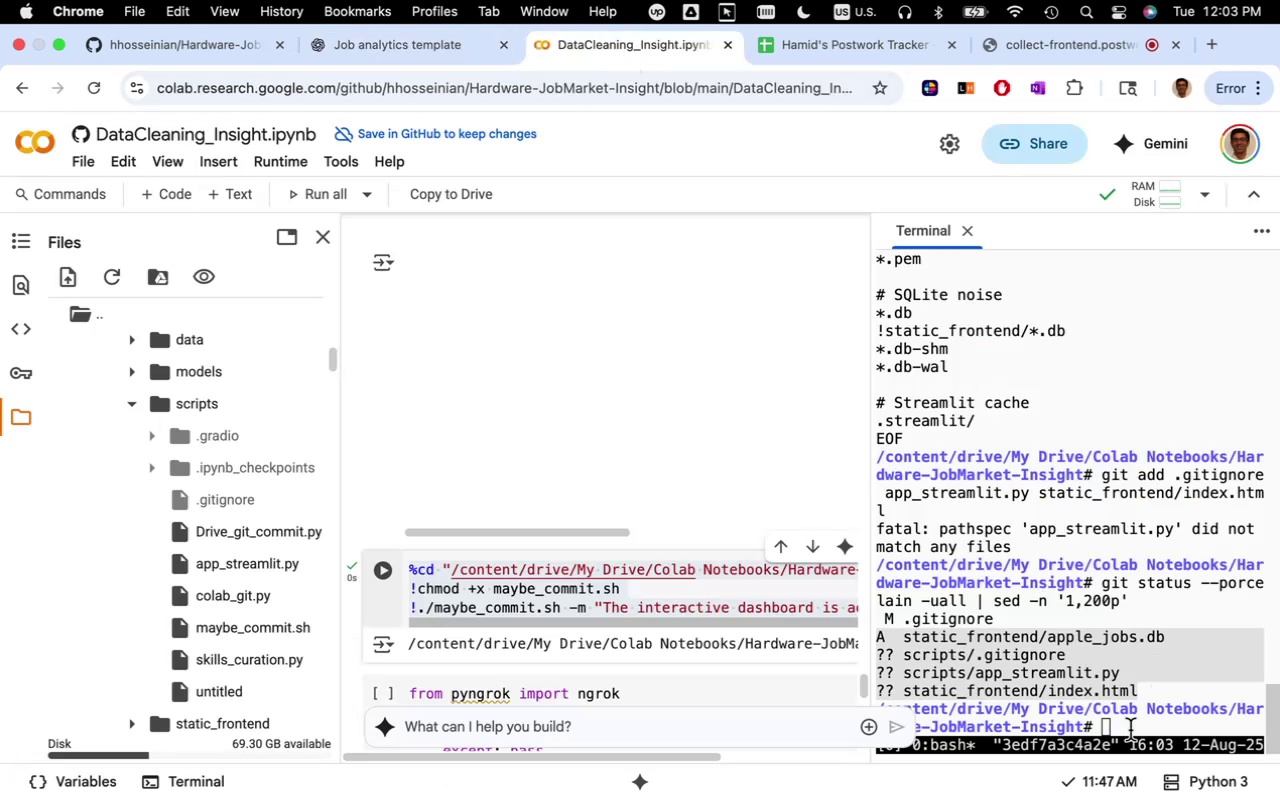 
key(Meta+V)
 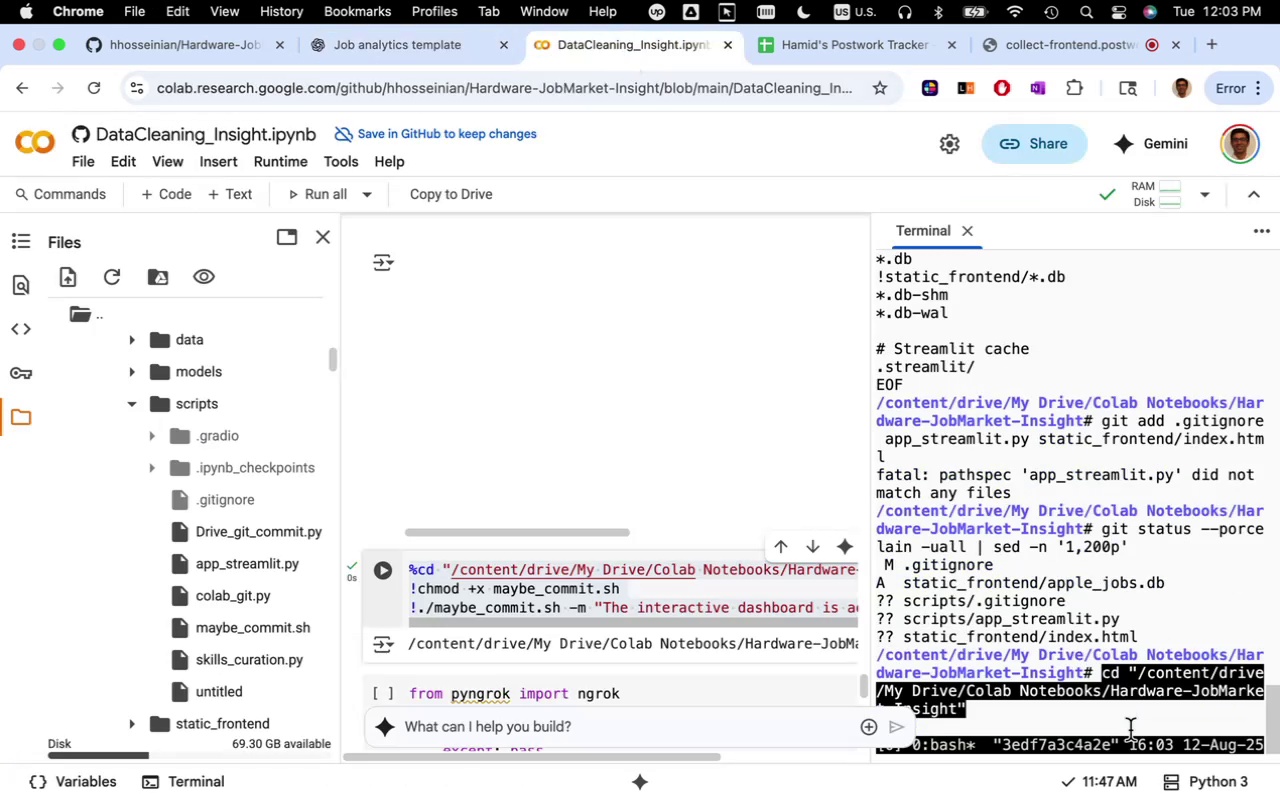 
key(Enter)
 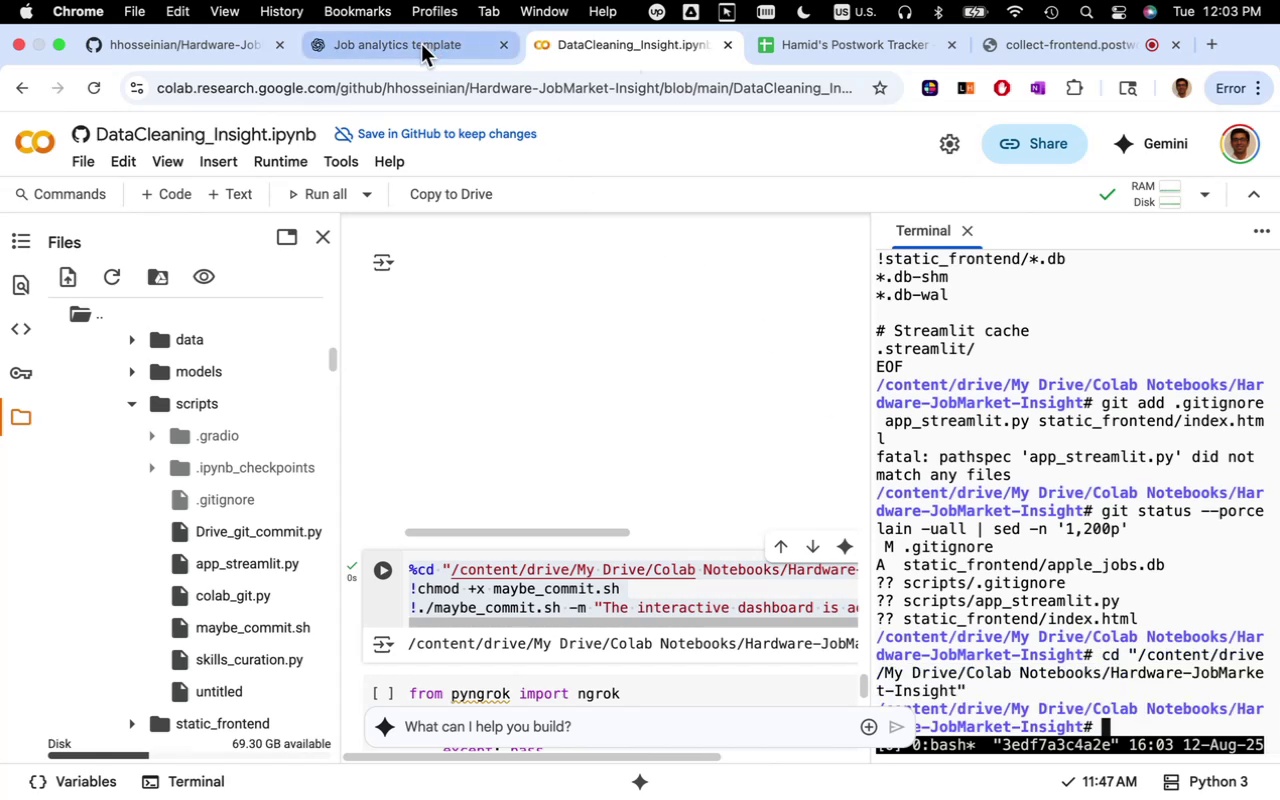 
left_click([420, 46])
 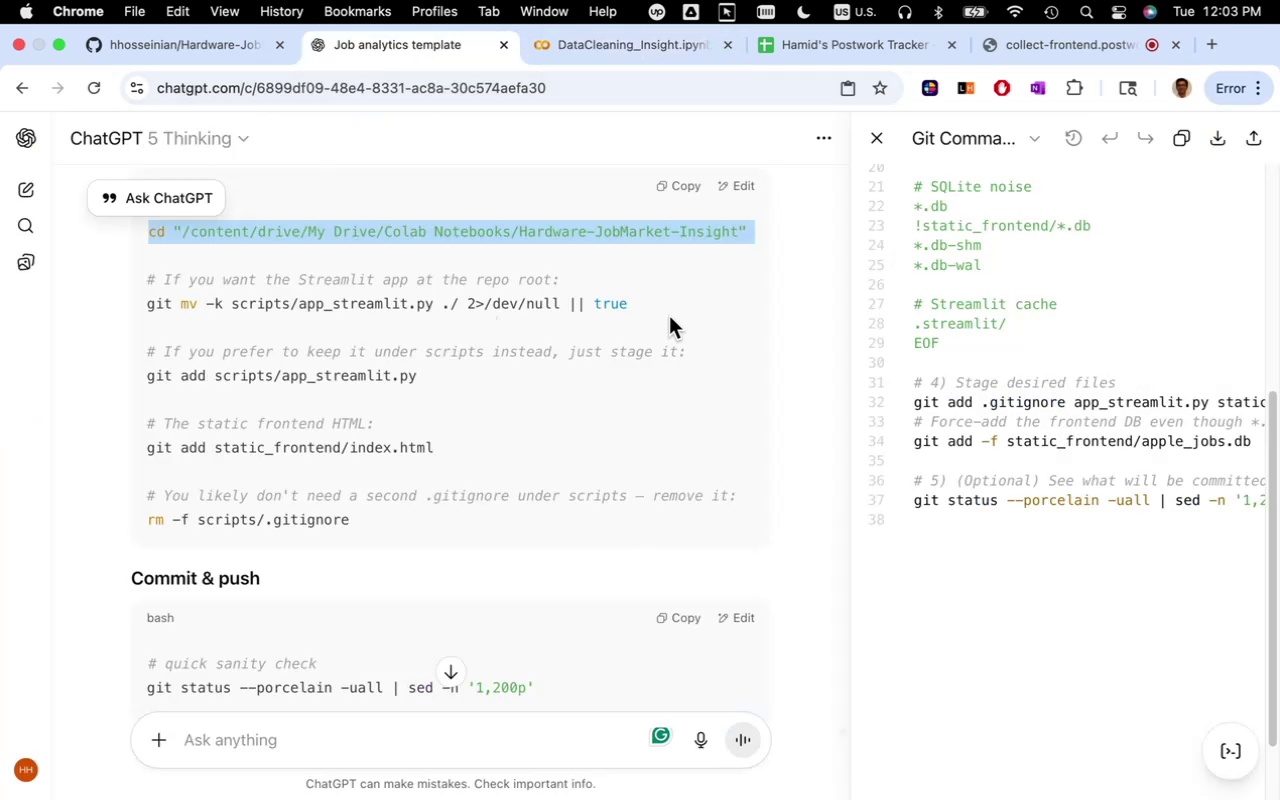 
left_click_drag(start_coordinate=[657, 308], to_coordinate=[138, 307])
 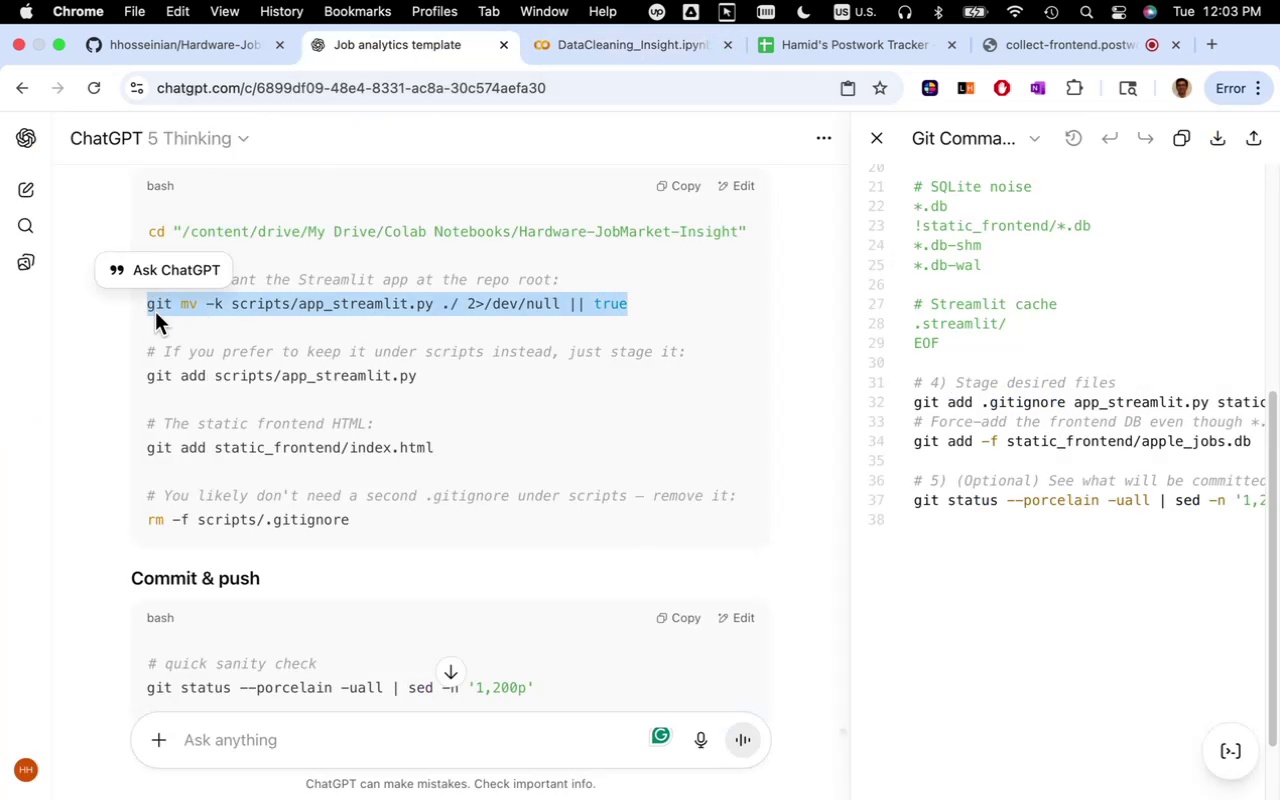 
key(Meta+CommandLeft)
 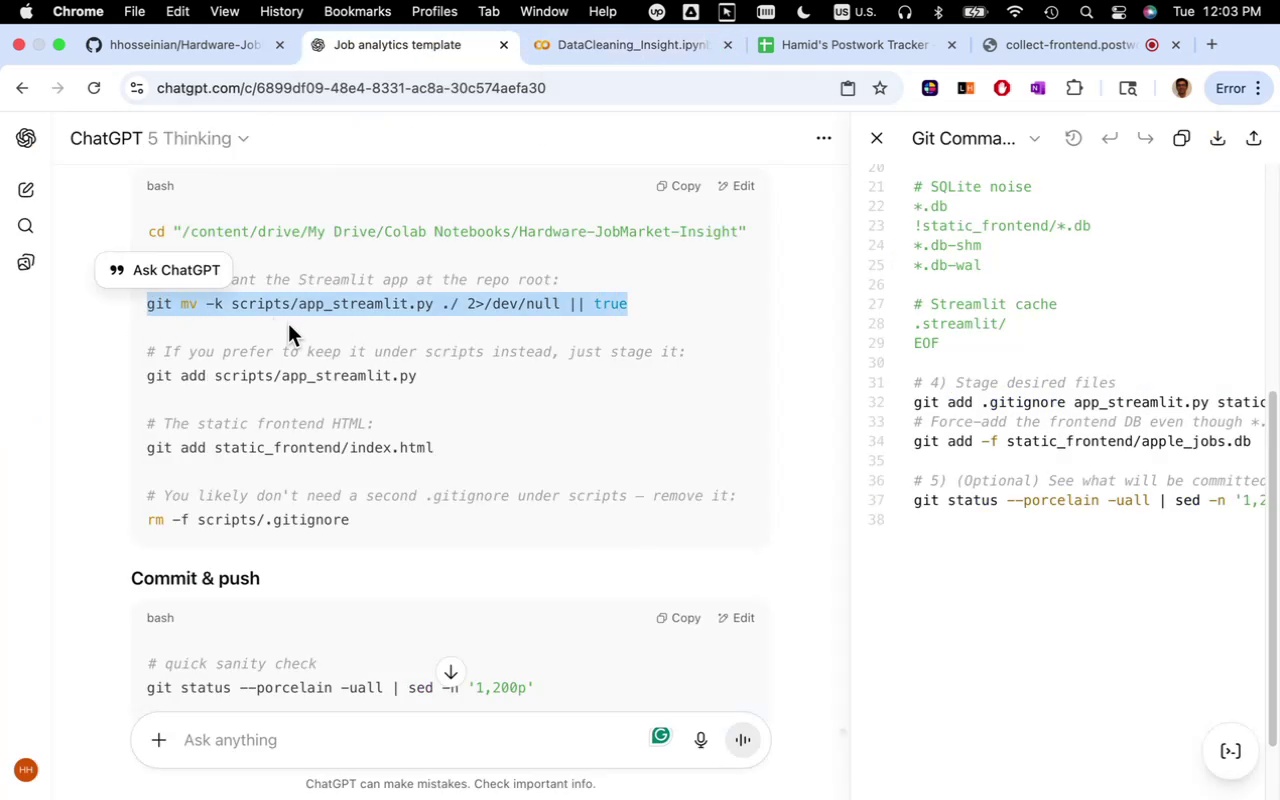 
key(Meta+C)
 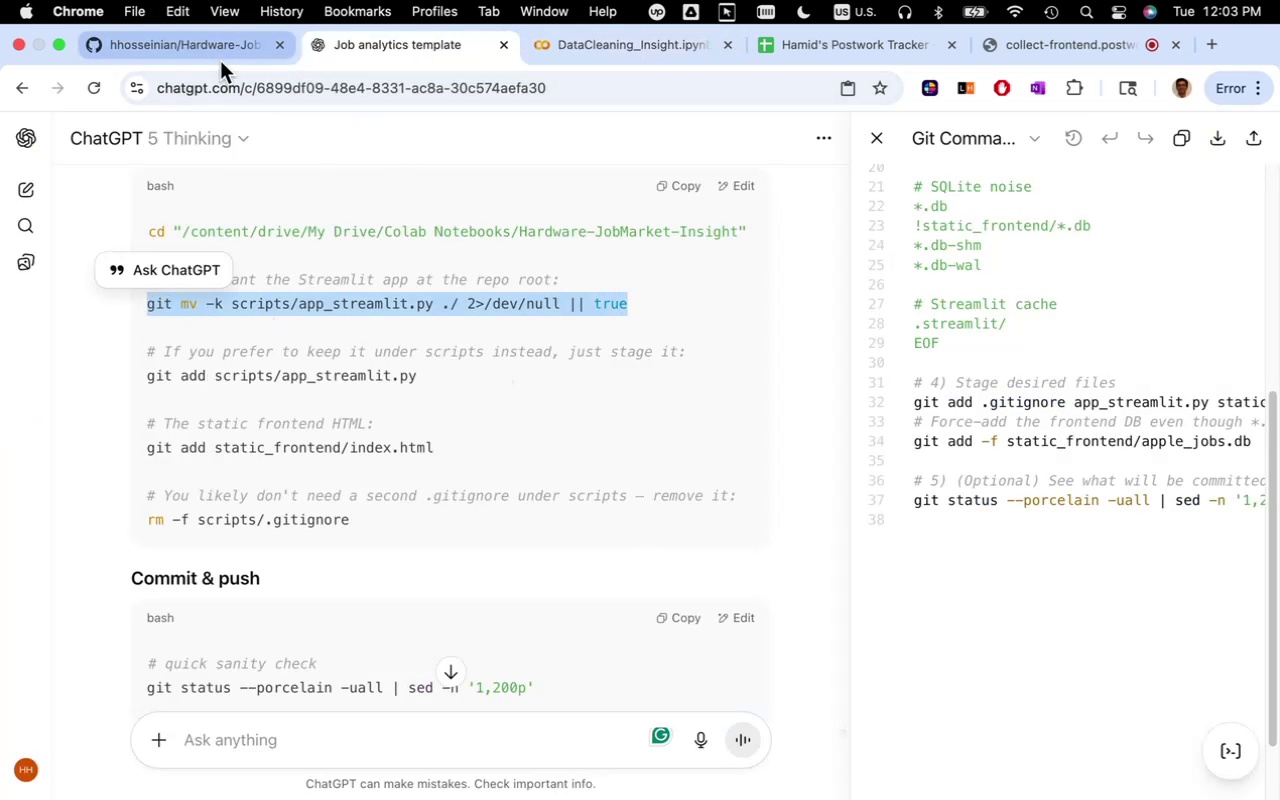 
left_click([216, 52])
 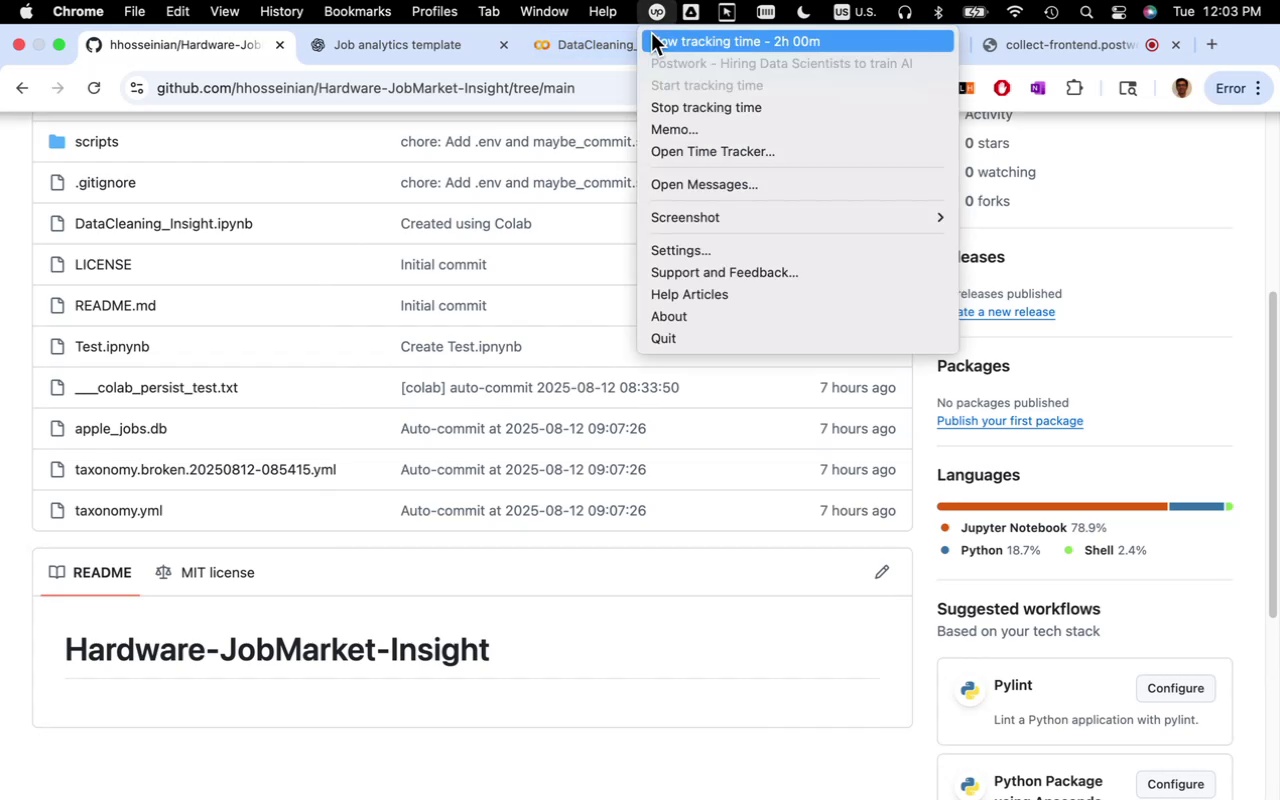 
left_click([603, 51])
 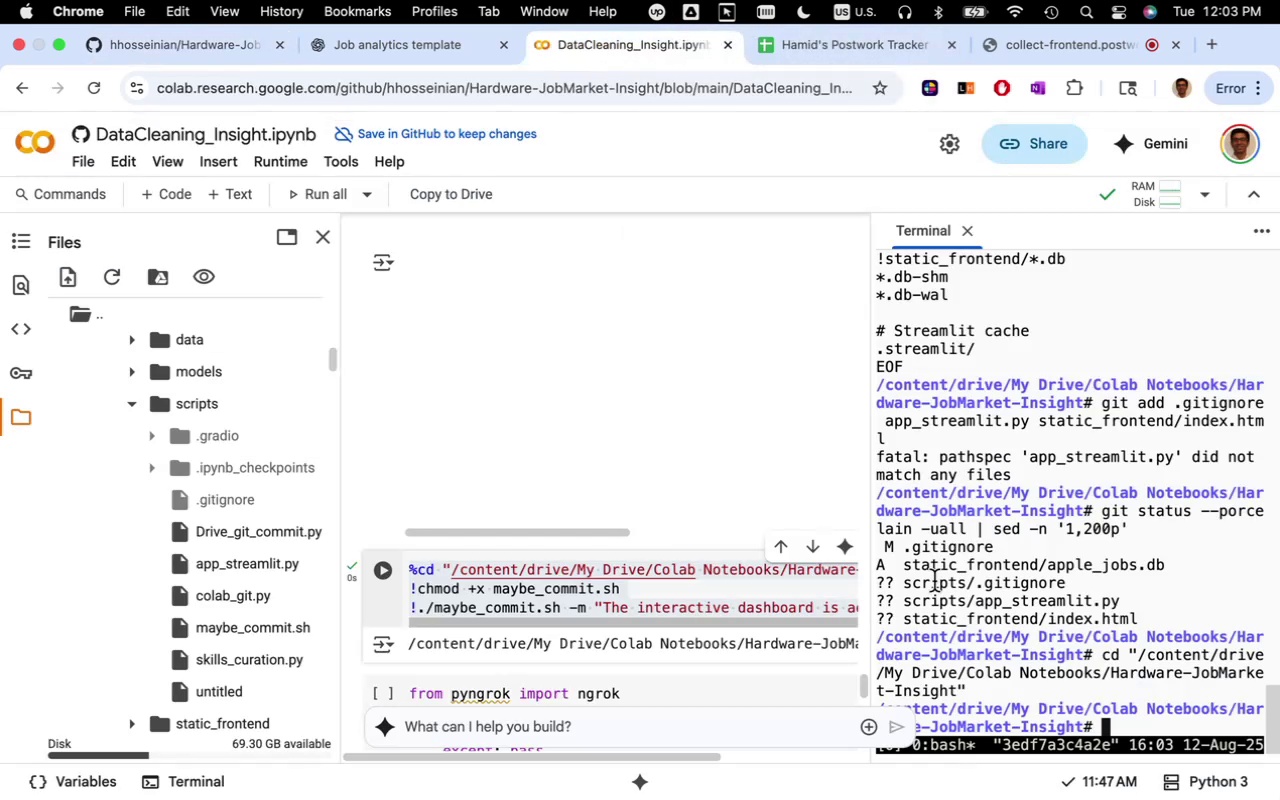 
key(Meta+V)
 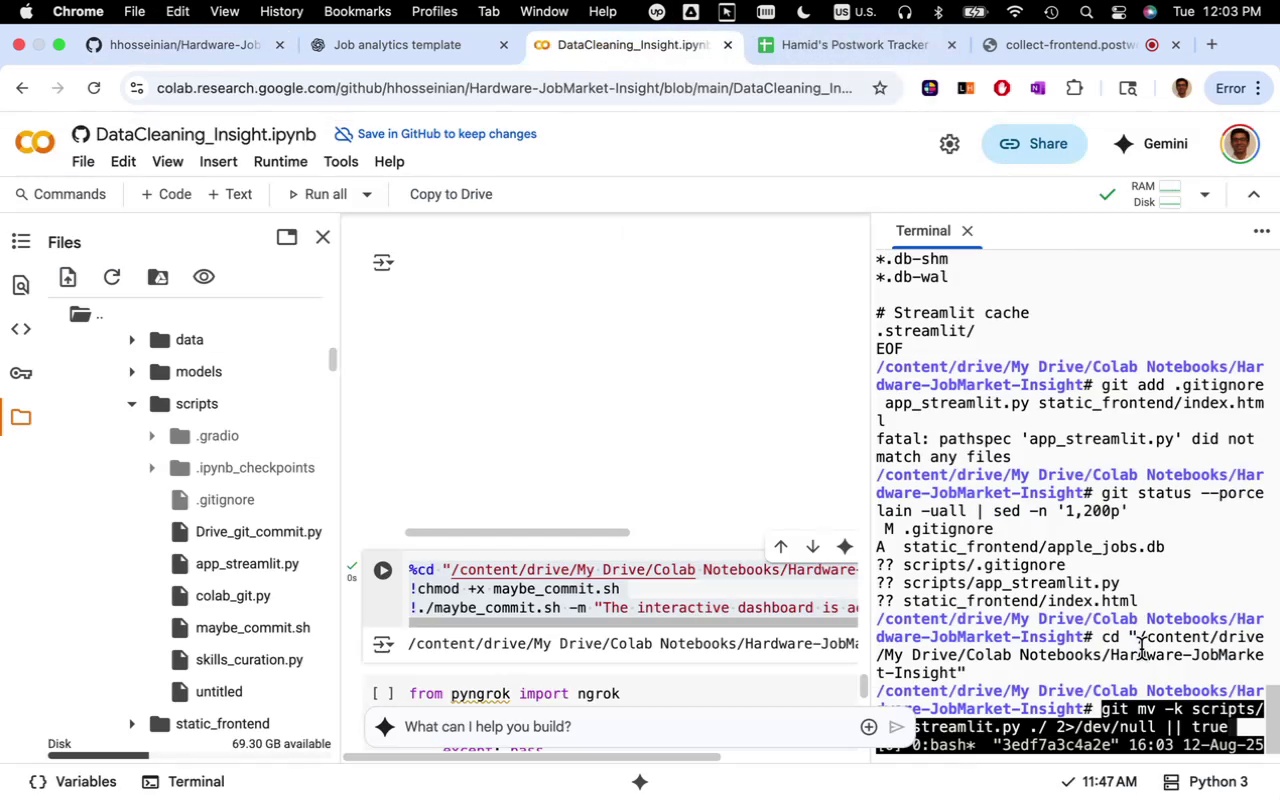 
key(Enter)
 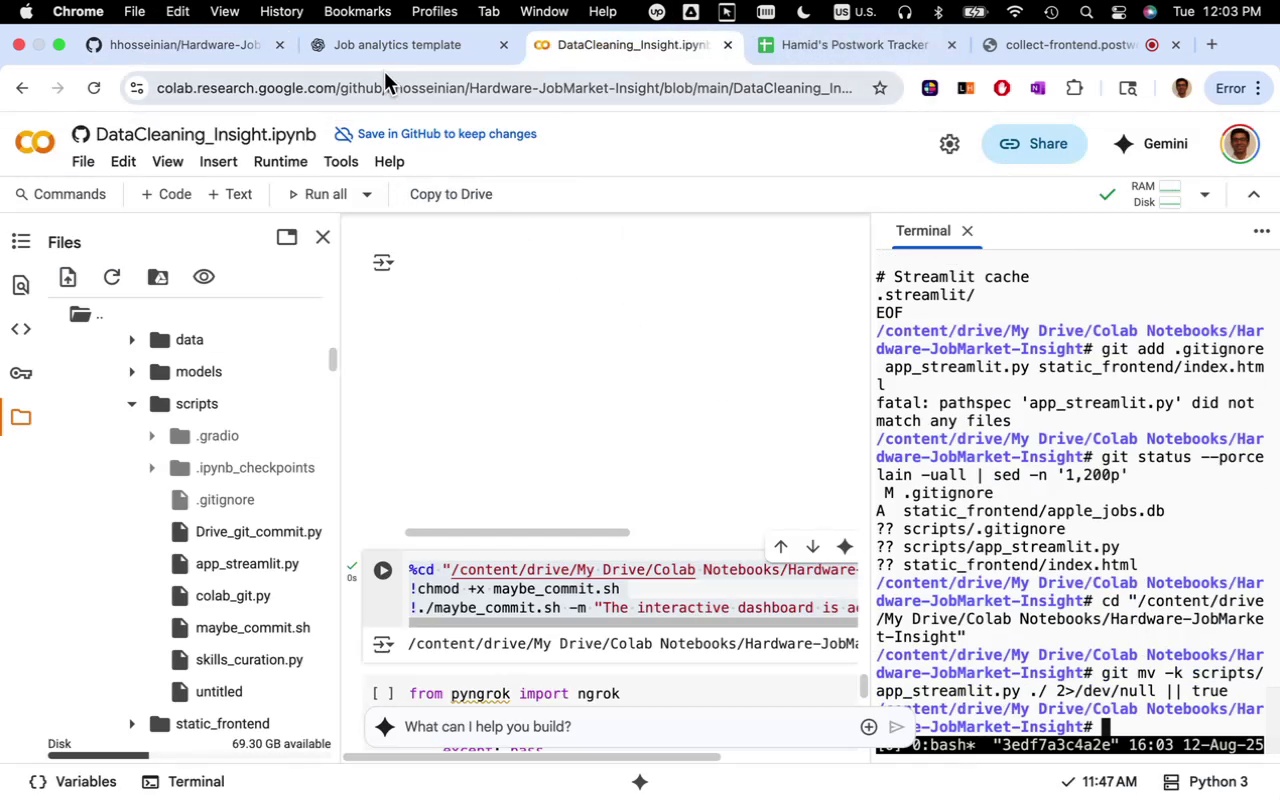 
left_click([396, 52])
 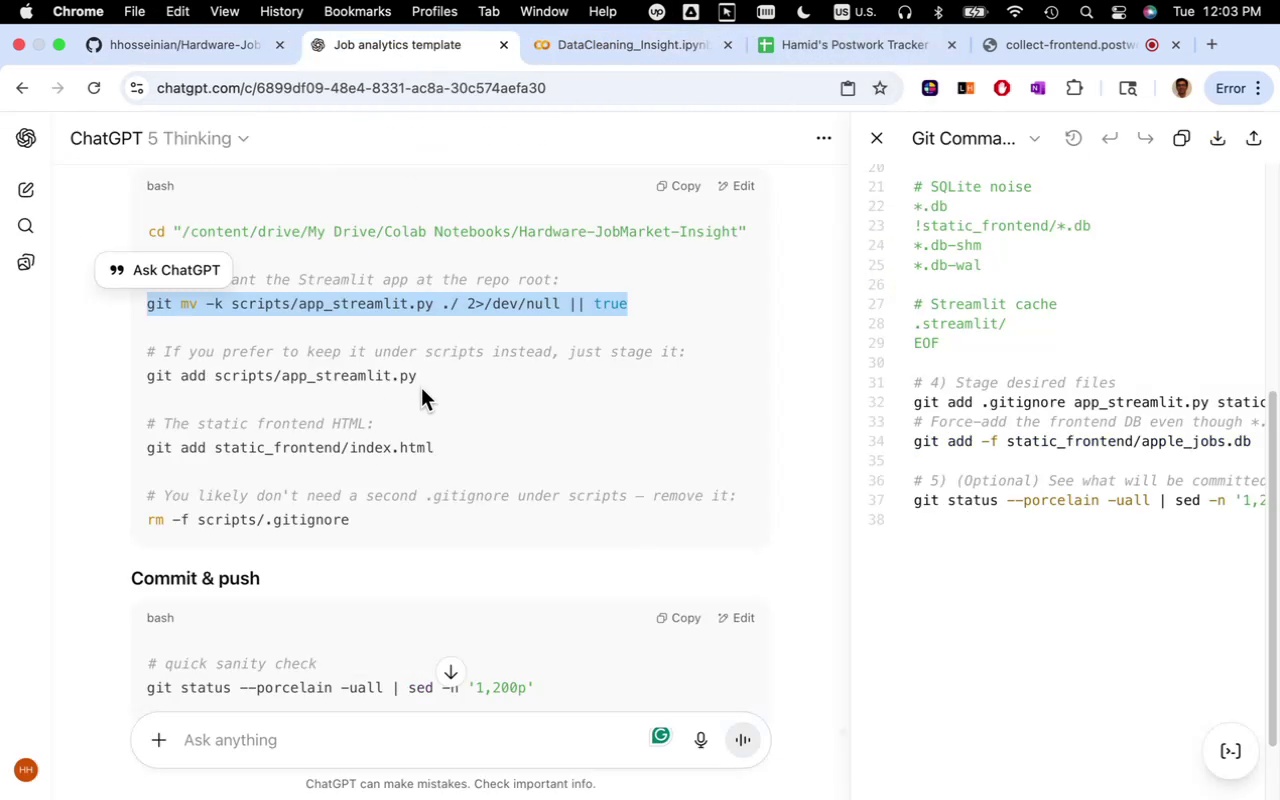 
left_click_drag(start_coordinate=[422, 381], to_coordinate=[141, 378])
 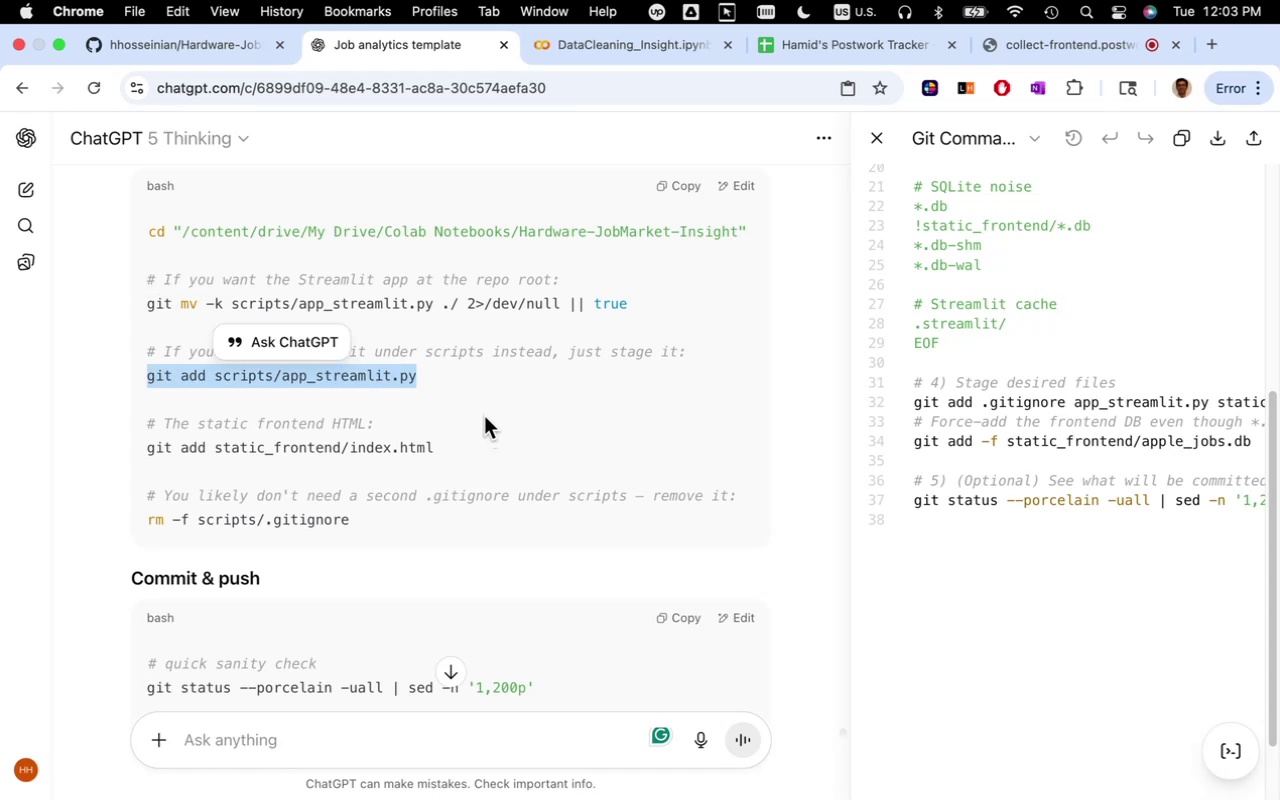 
left_click([484, 416])
 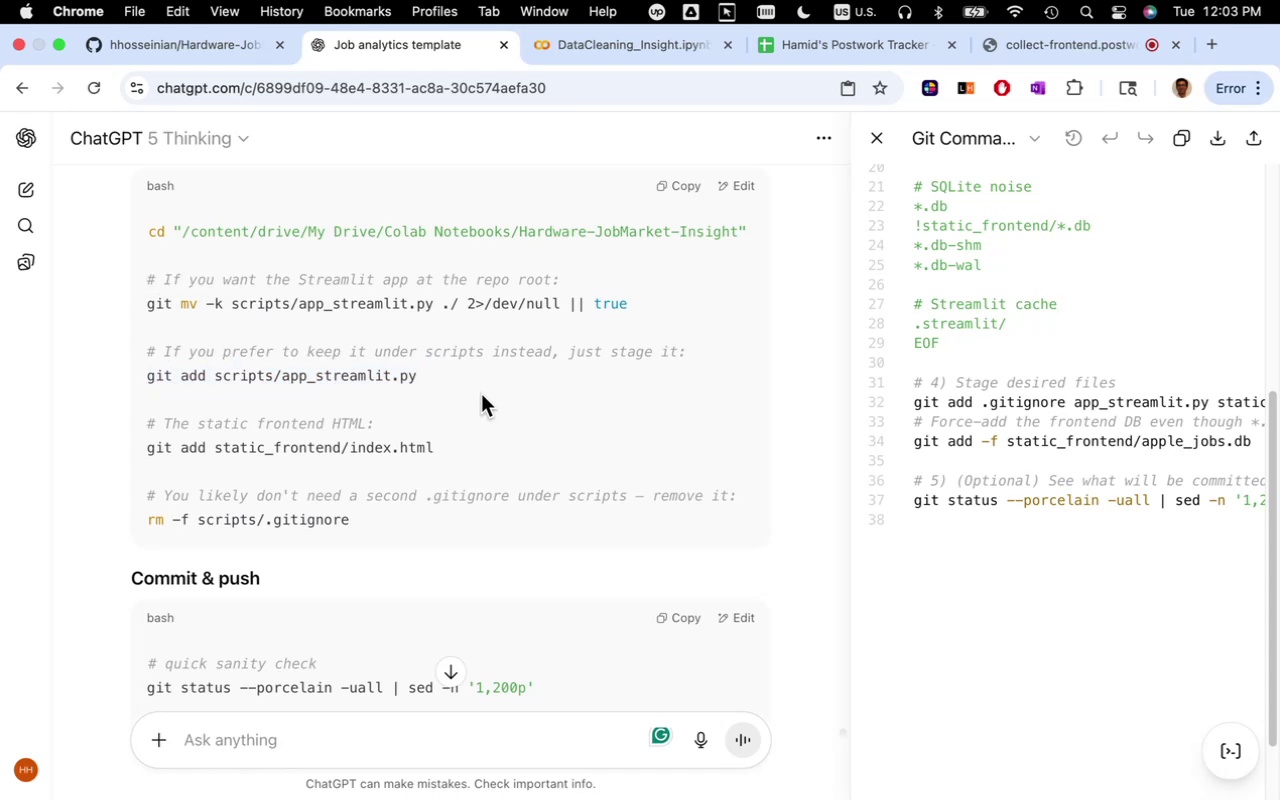 
wait(11.53)
 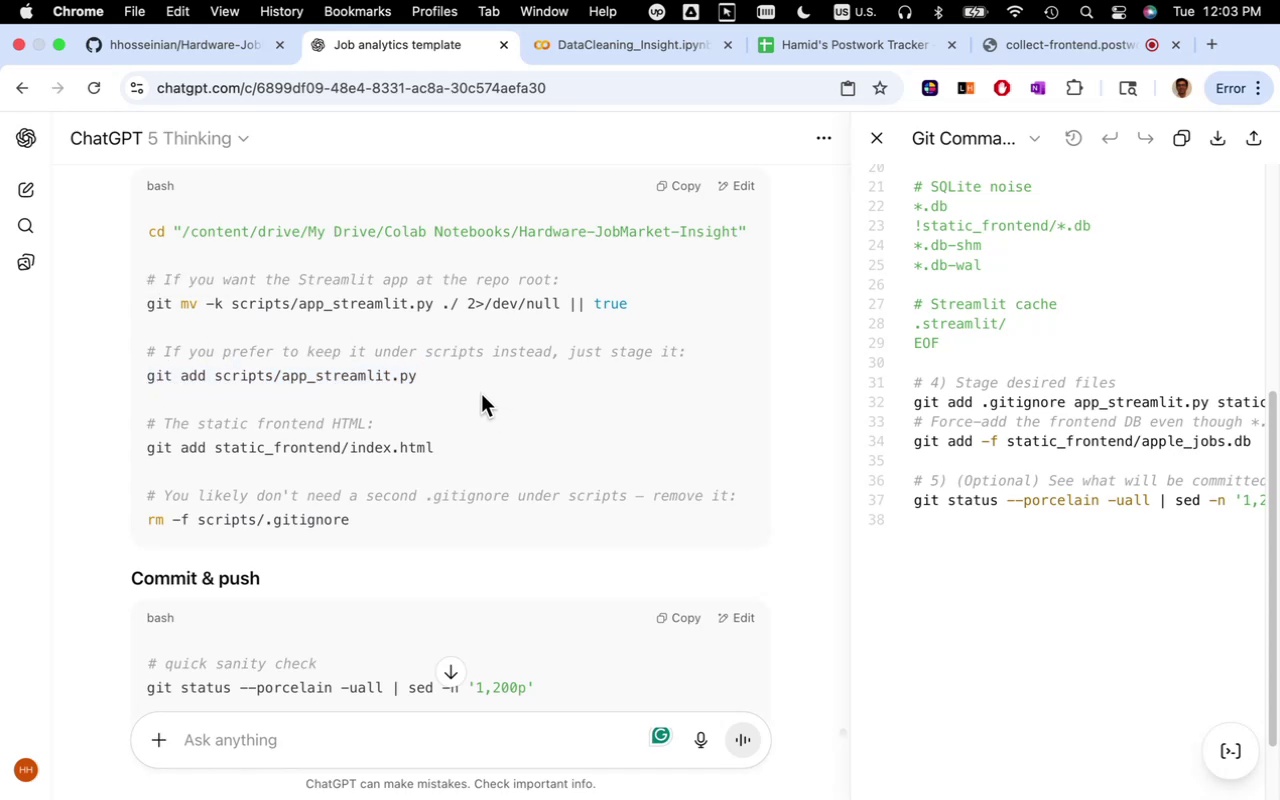 
left_click_drag(start_coordinate=[439, 447], to_coordinate=[136, 446])
 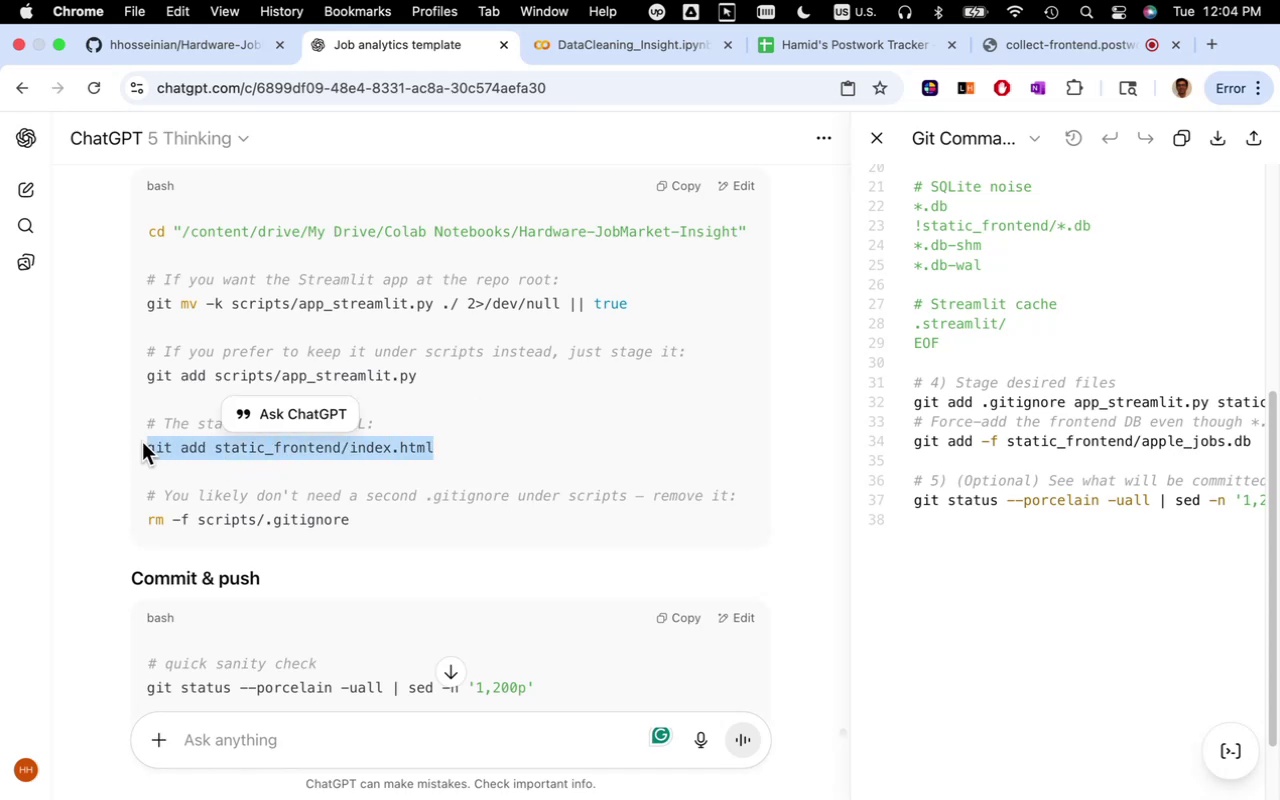 
key(Meta+CommandLeft)
 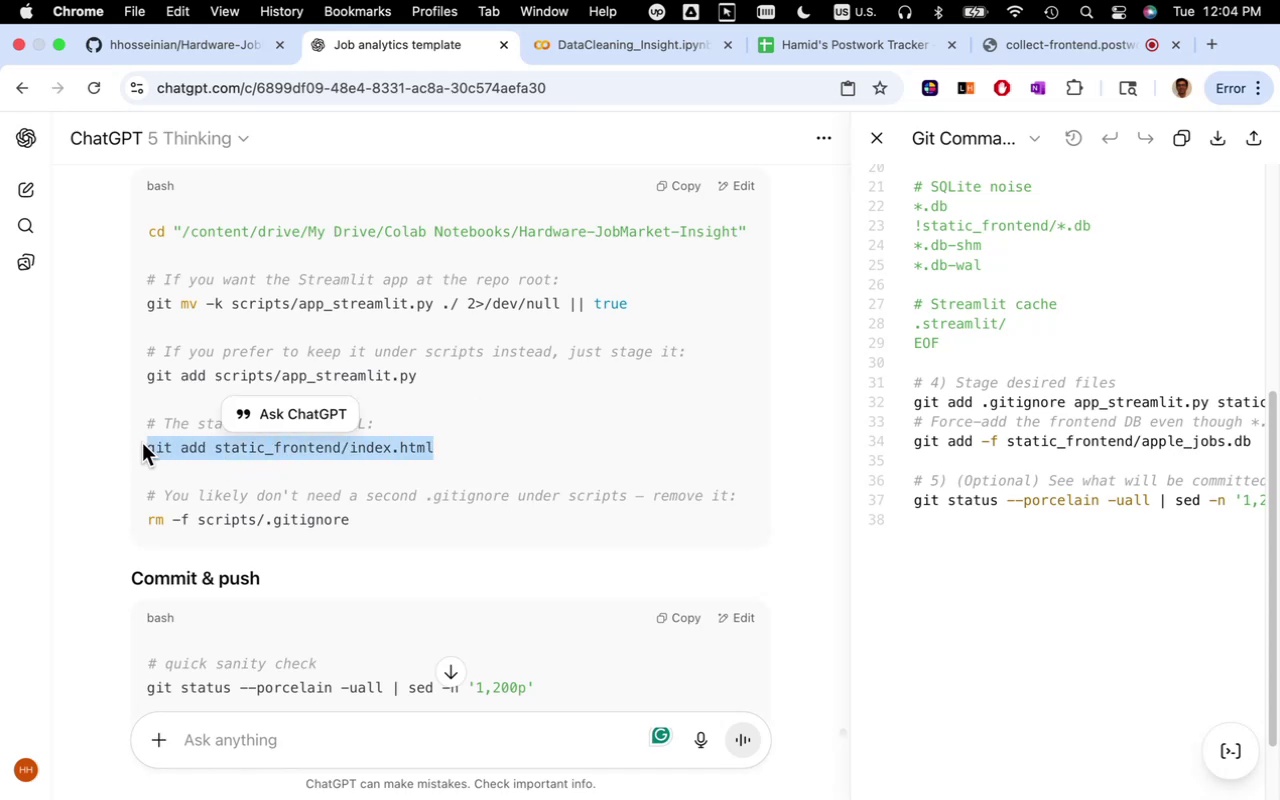 
key(Meta+C)
 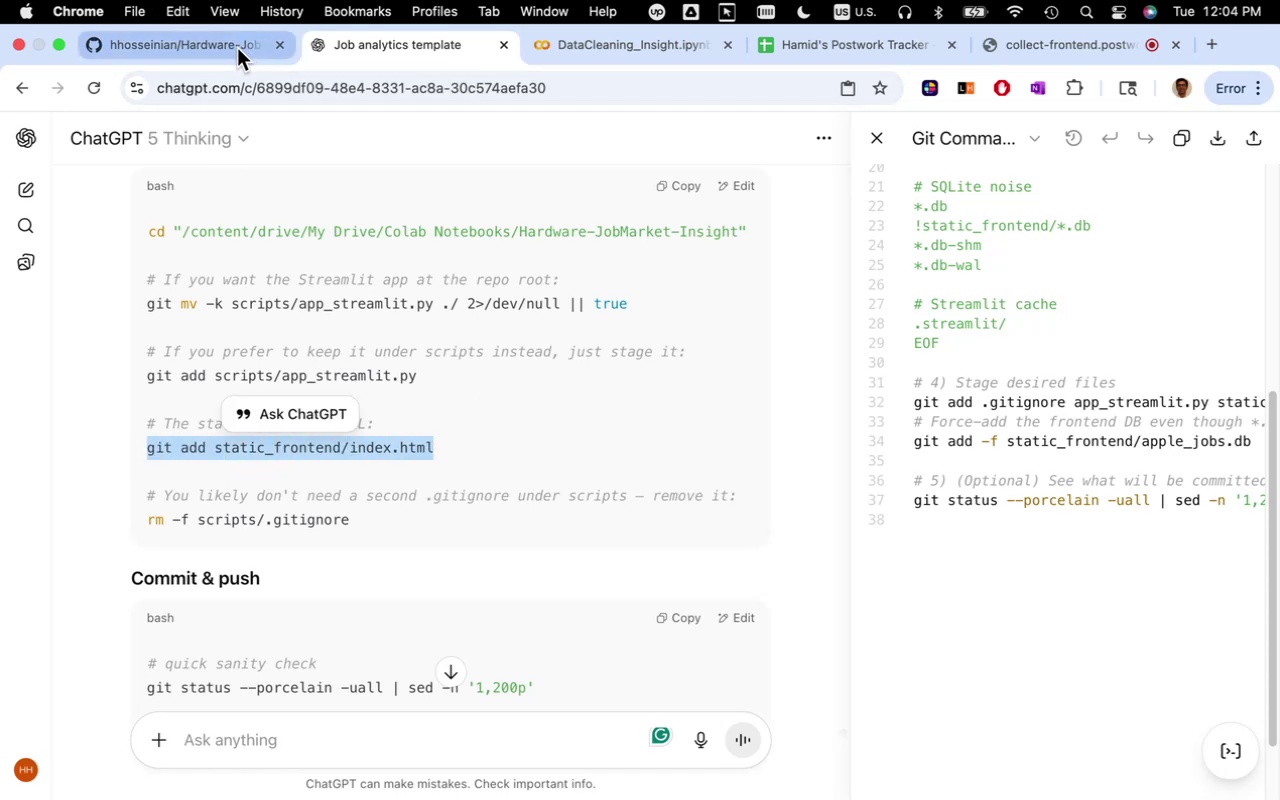 
left_click([236, 48])
 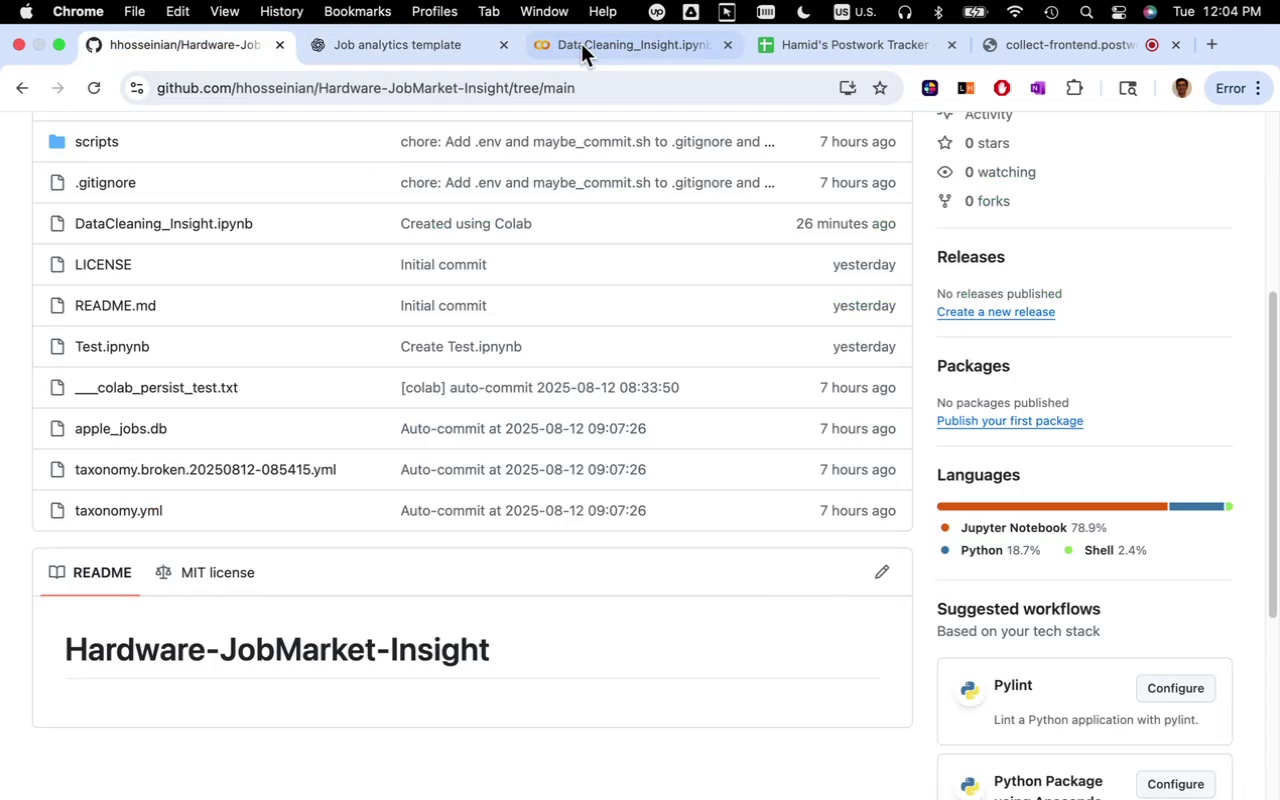 
left_click([611, 33])
 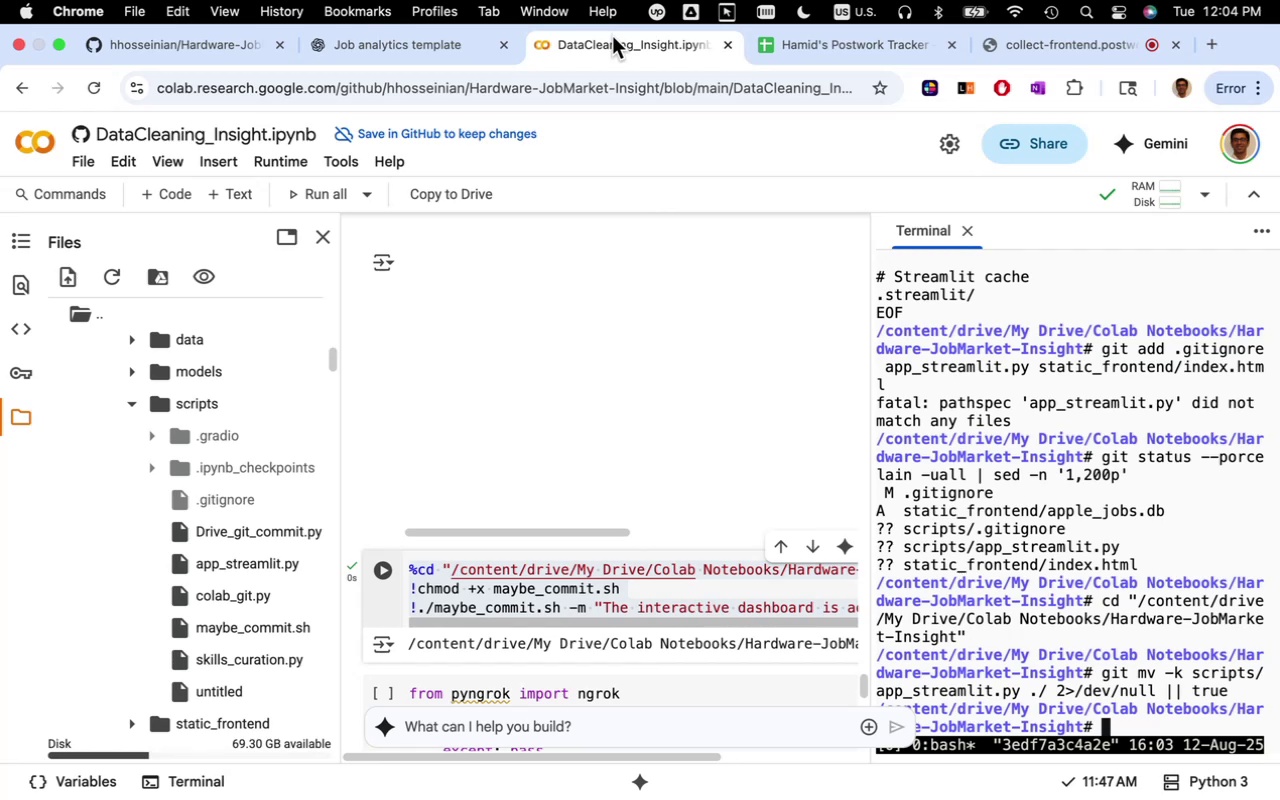 
key(Meta+V)
 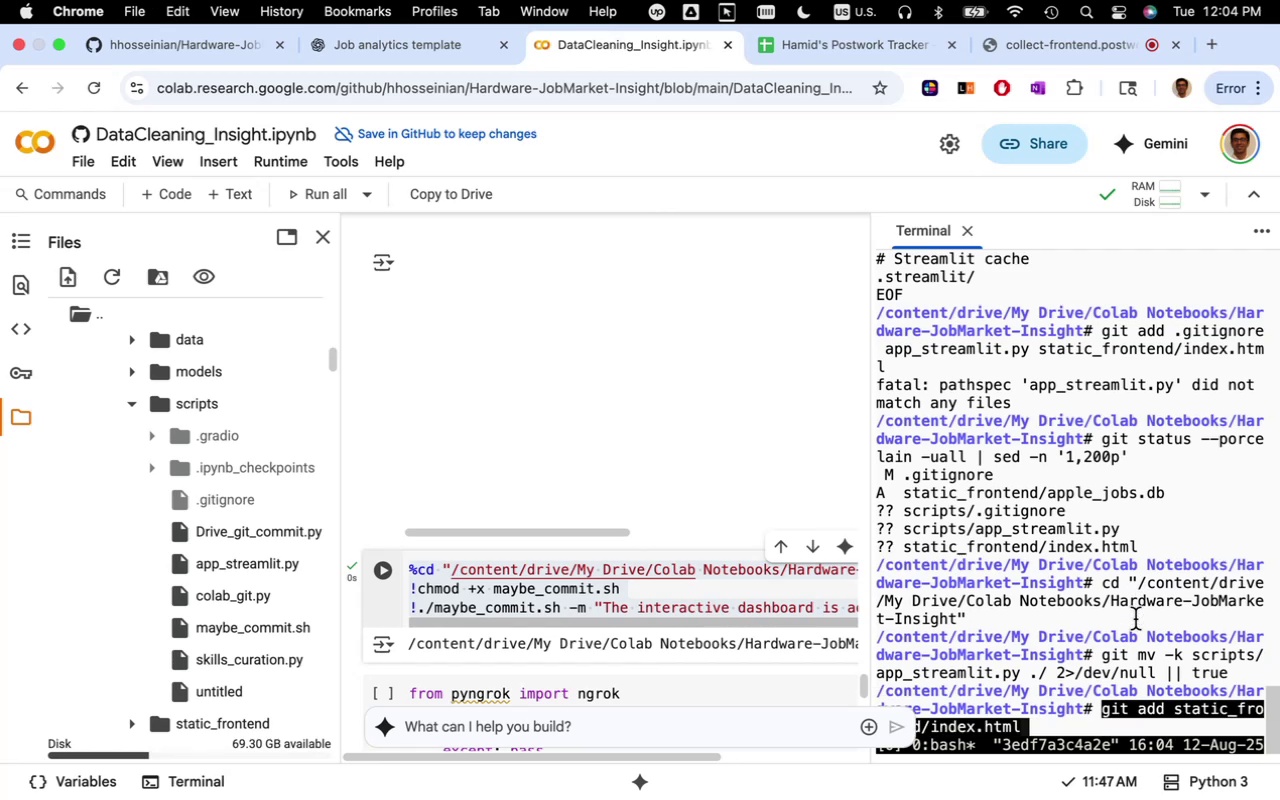 
key(Enter)
 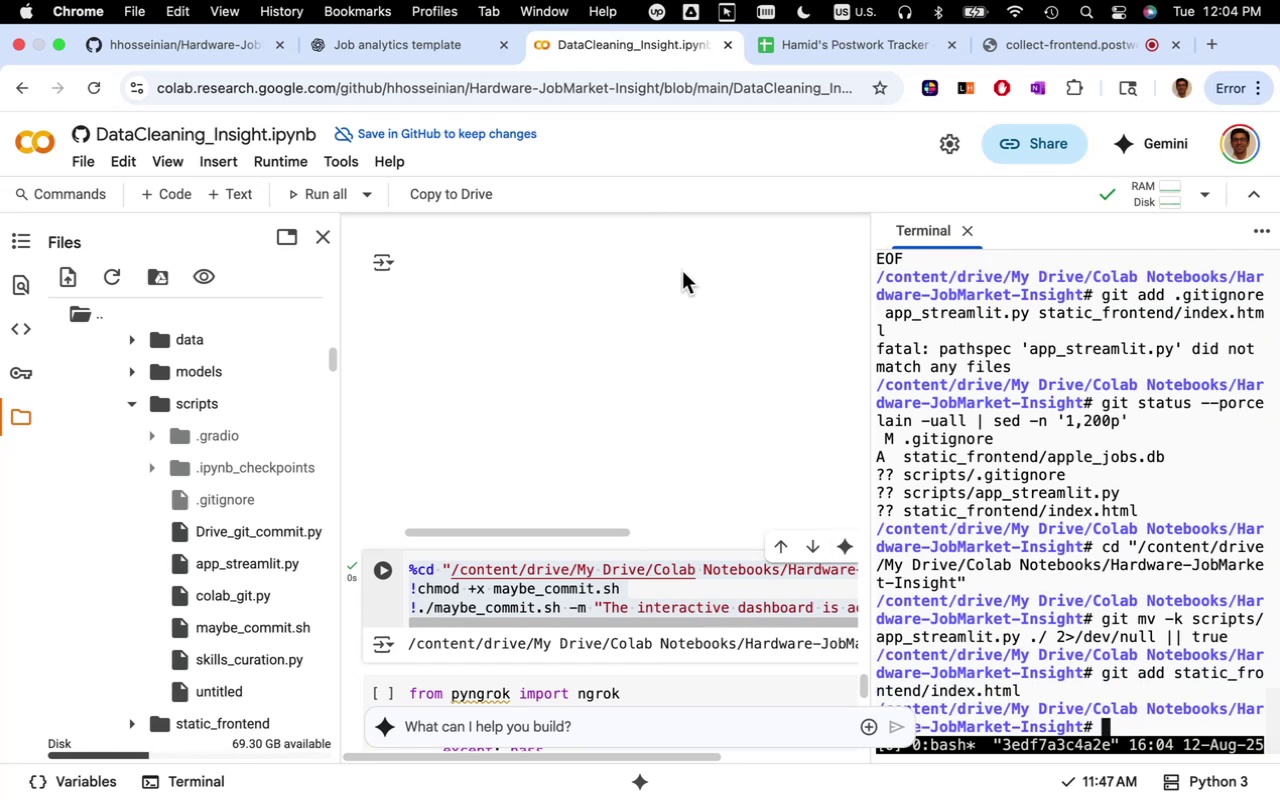 
left_click([410, 52])
 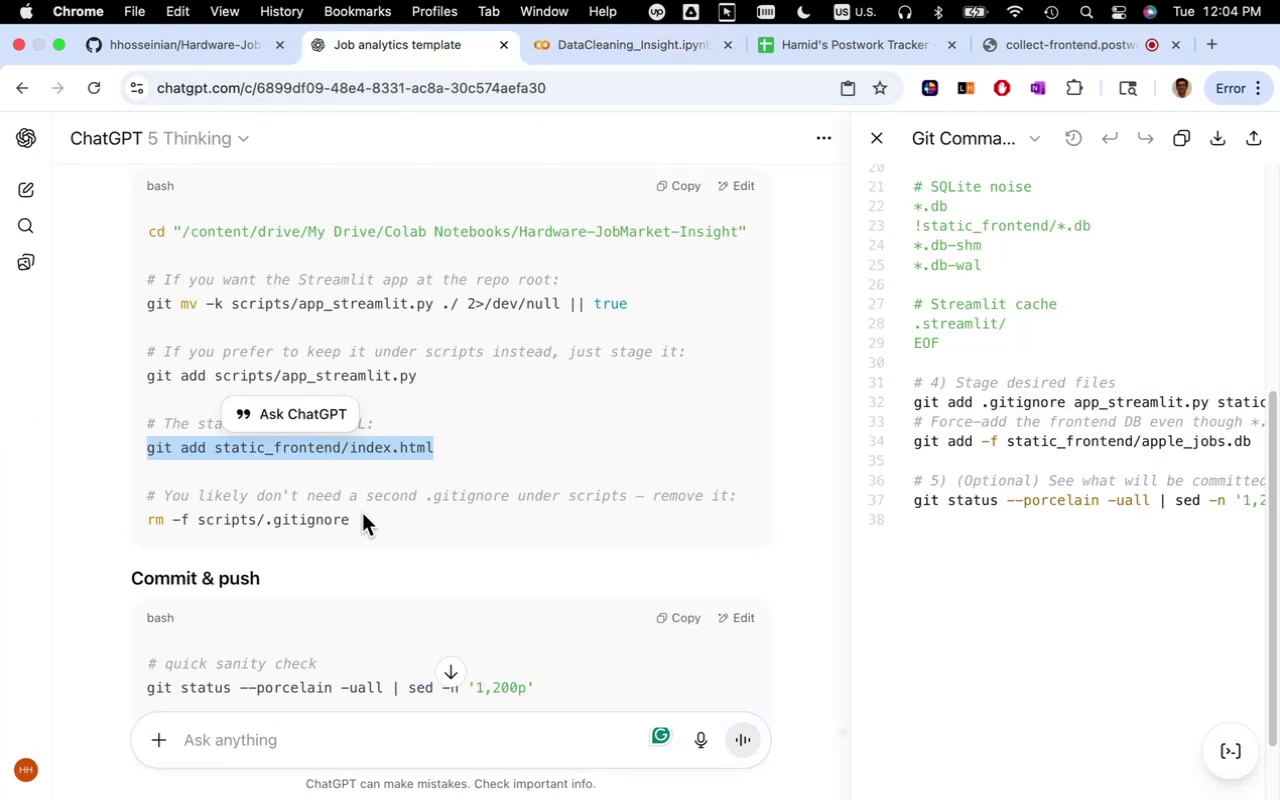 
left_click_drag(start_coordinate=[352, 523], to_coordinate=[148, 524])
 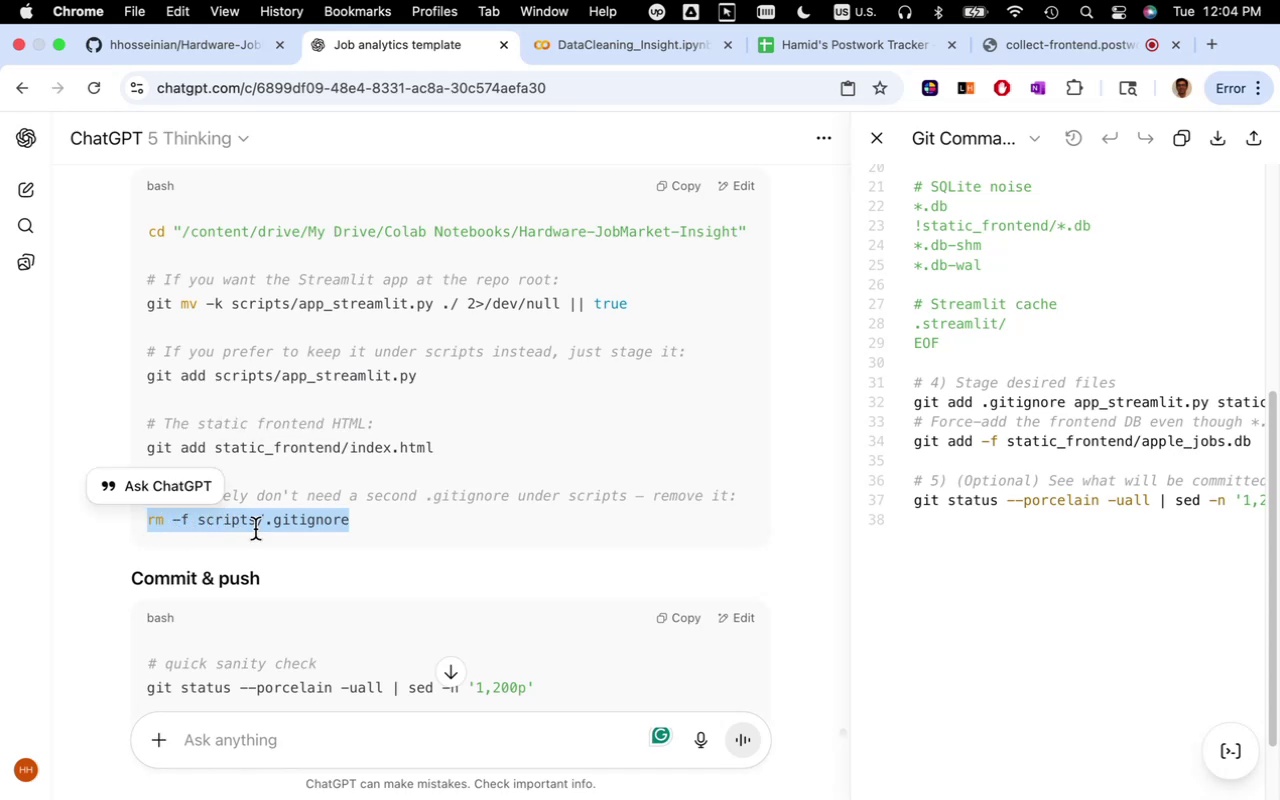 
key(Meta+CommandLeft)
 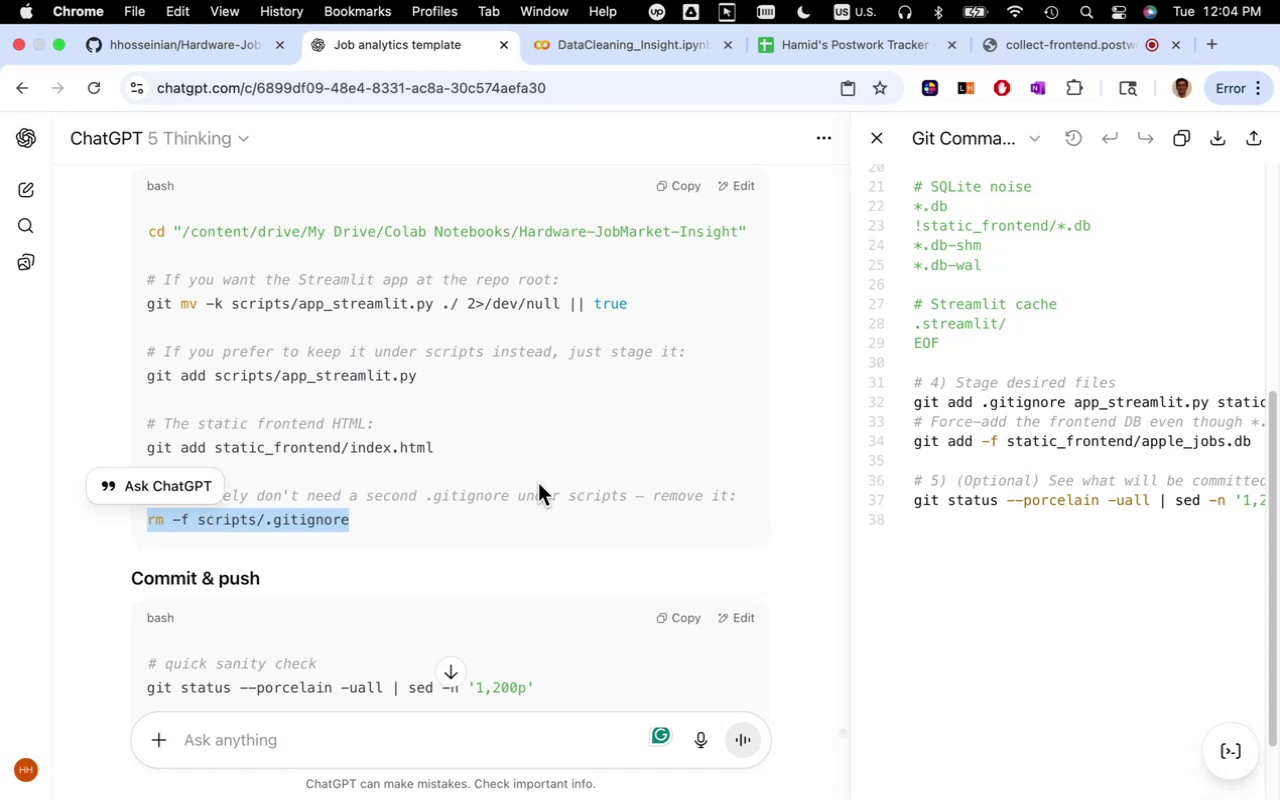 
key(Meta+C)
 